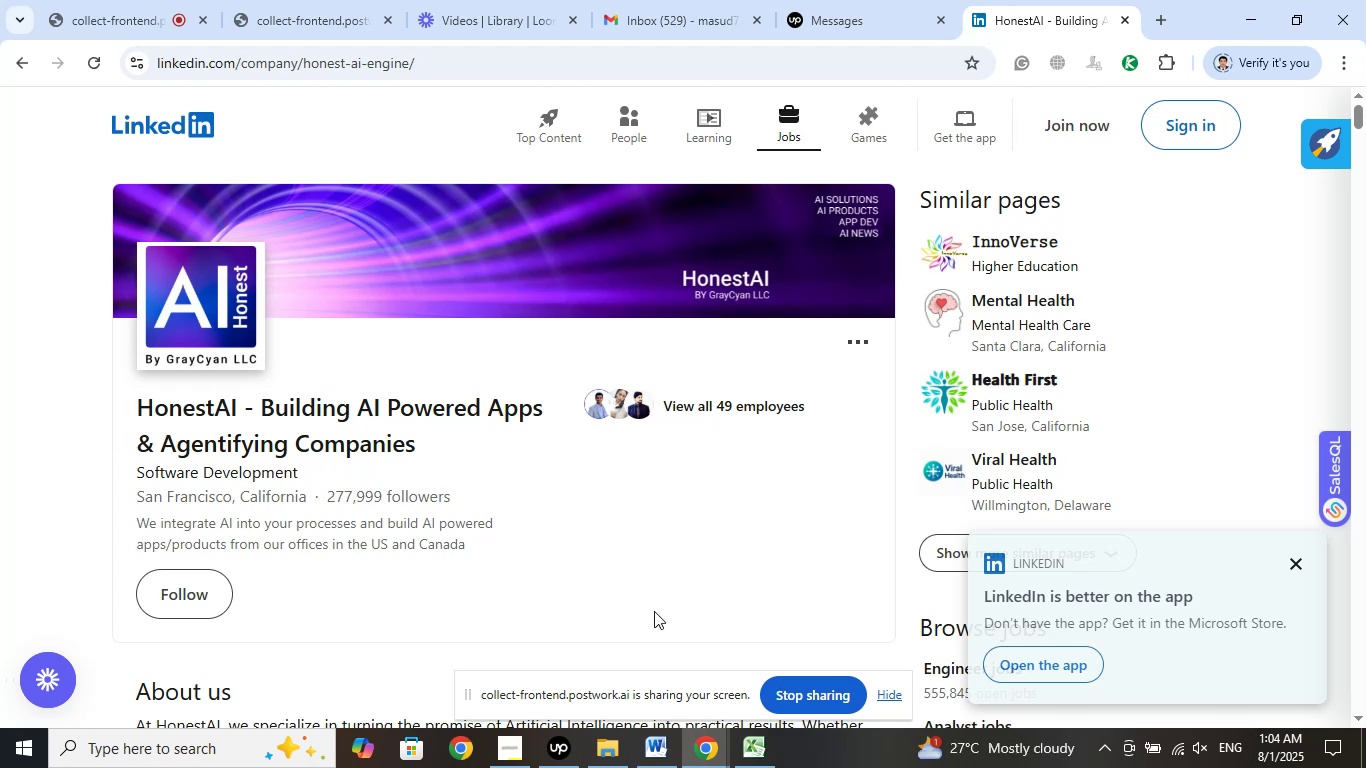 
left_click([654, 611])
 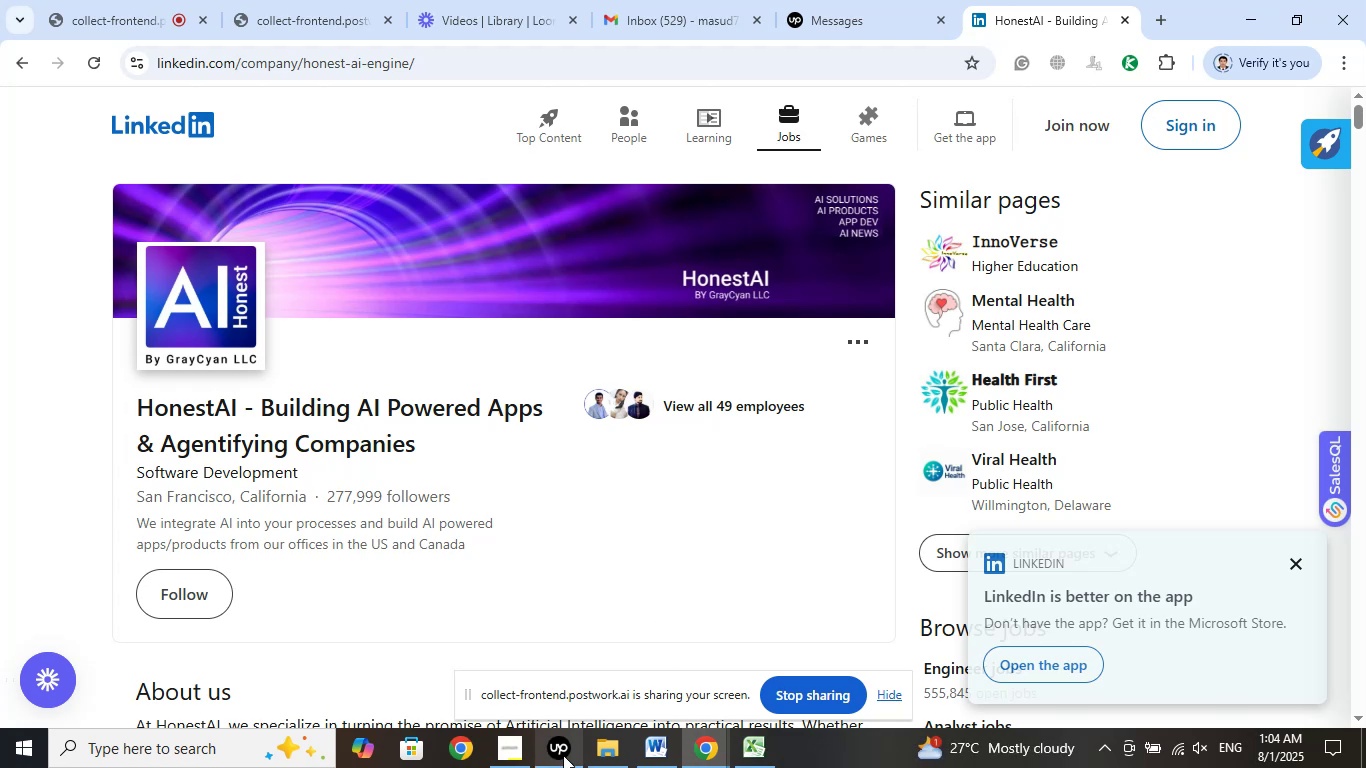 
left_click([563, 755])
 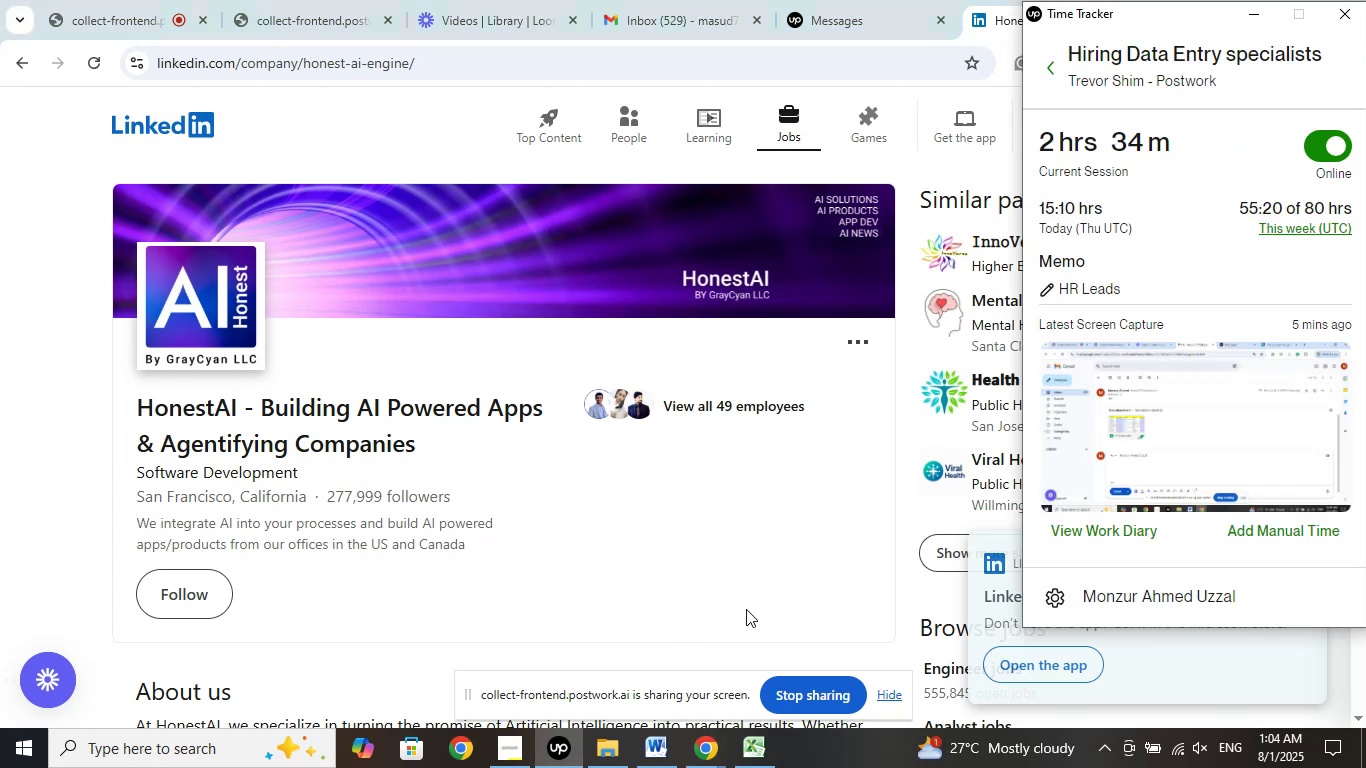 
left_click([749, 597])
 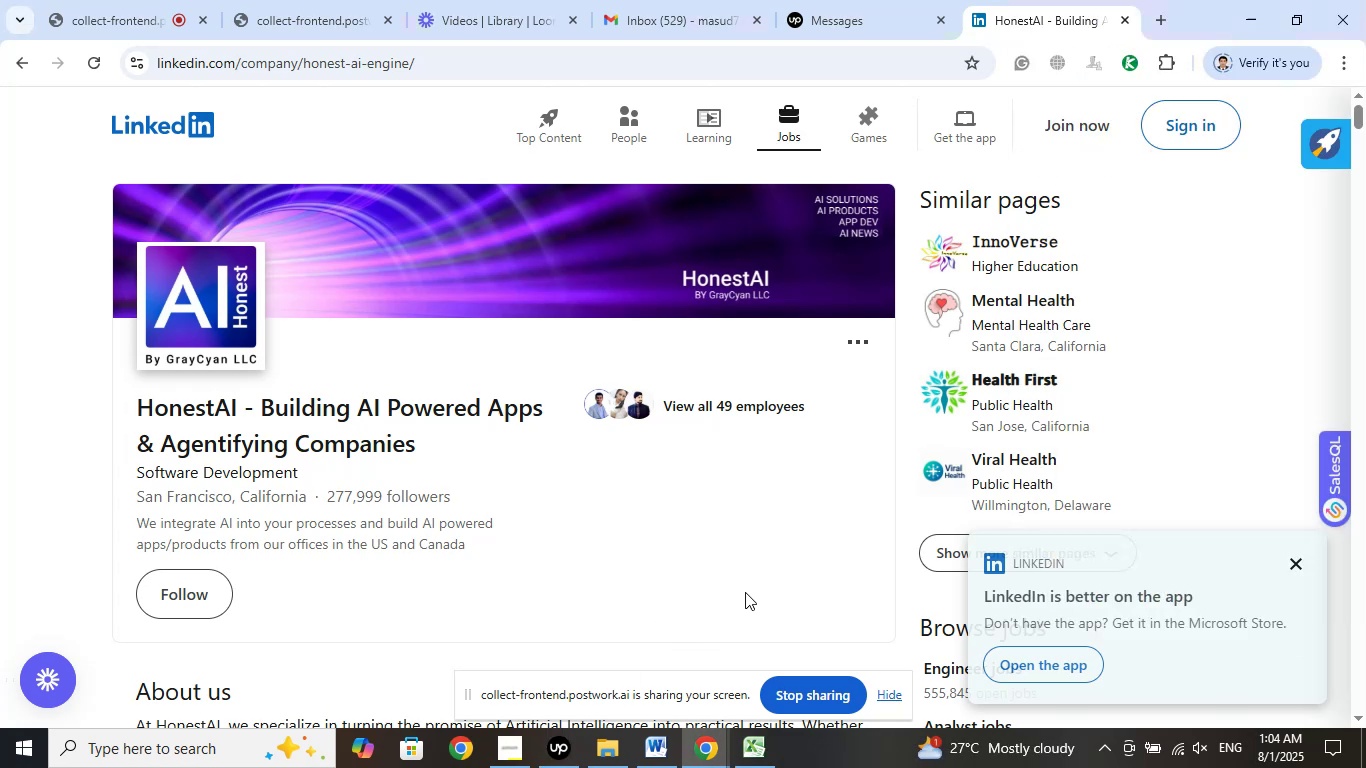 
scroll: coordinate [704, 570], scroll_direction: down, amount: 2.0
 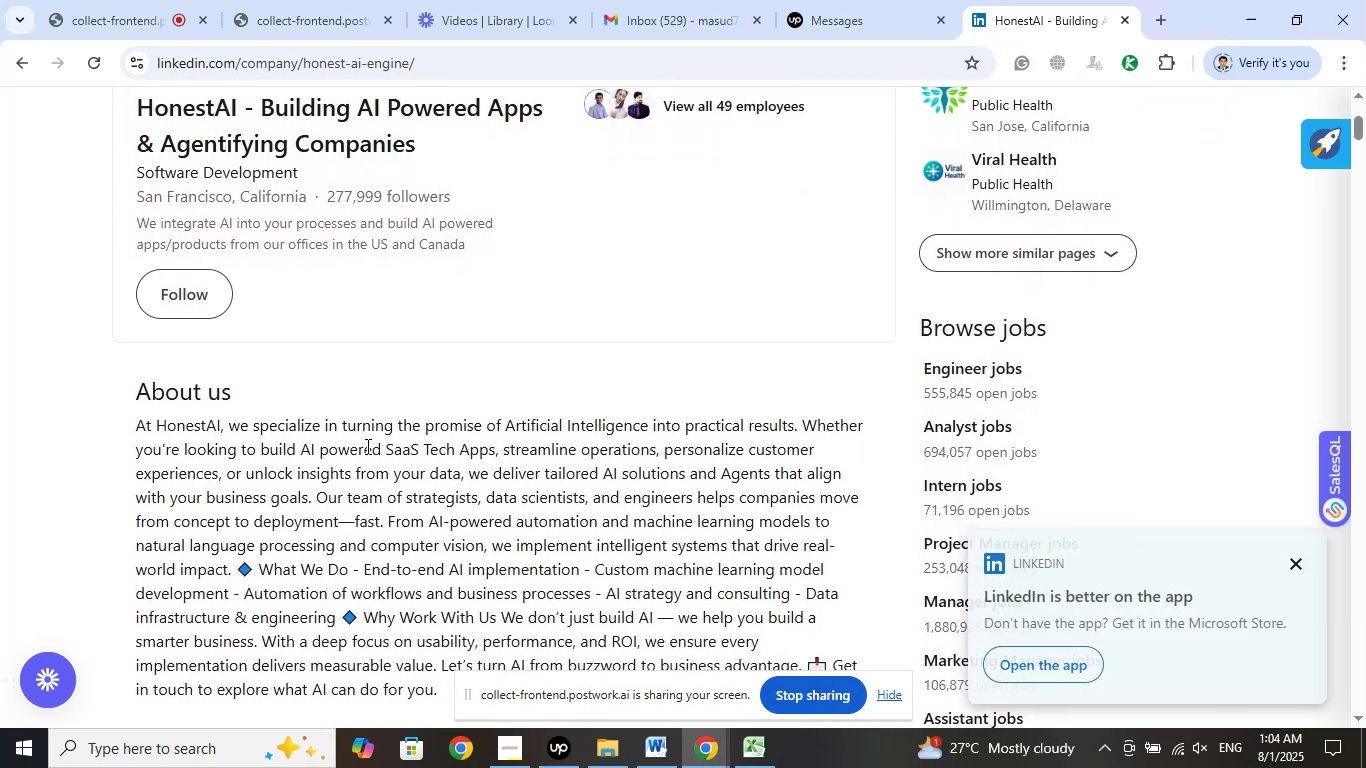 
left_click_drag(start_coordinate=[152, 424], to_coordinate=[257, 424])
 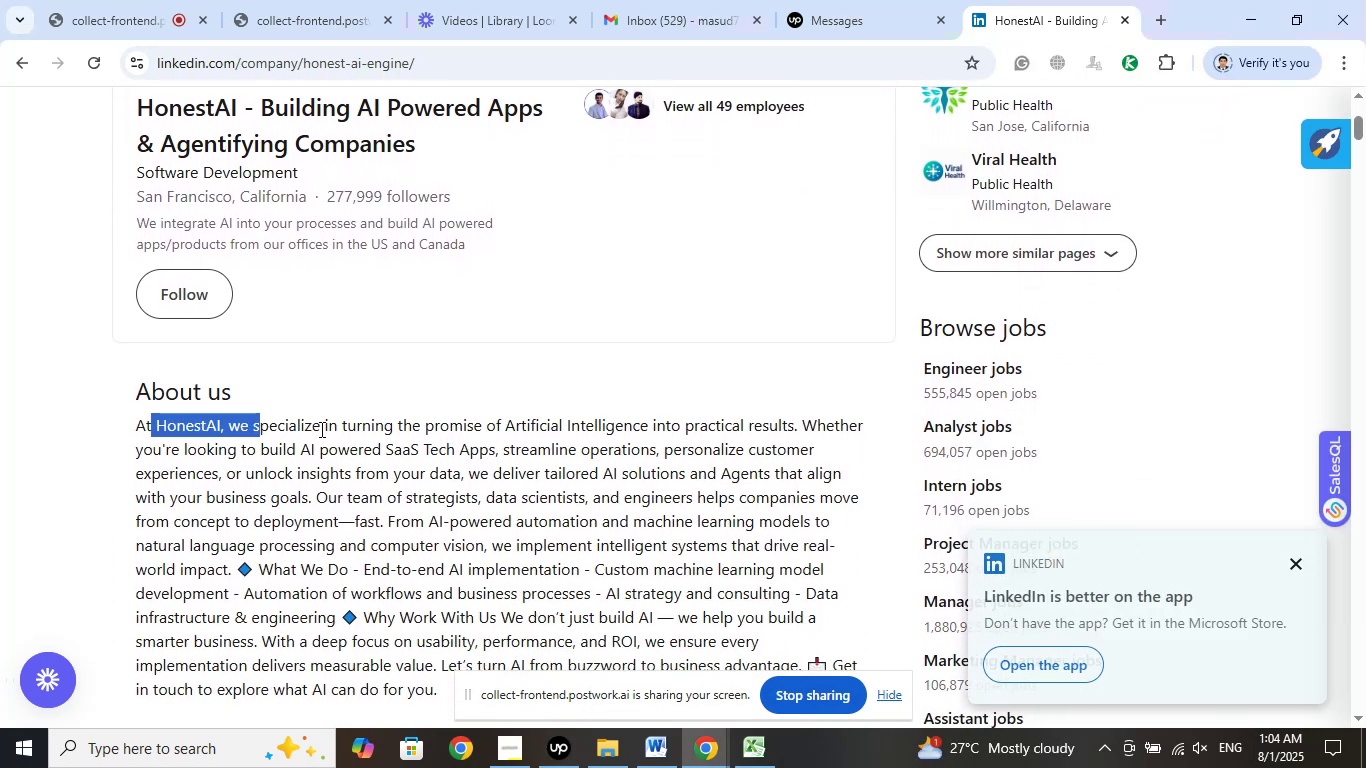 
left_click([320, 429])
 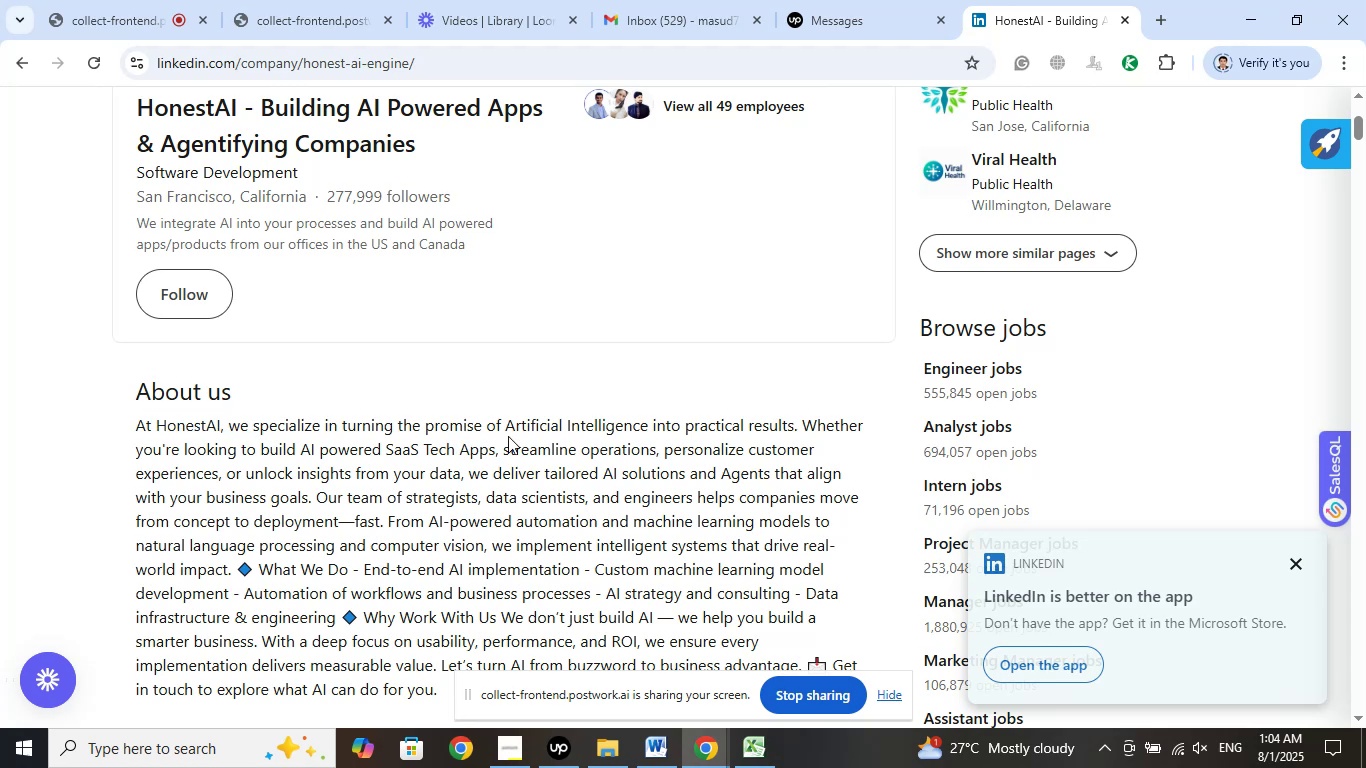 
left_click([515, 423])
 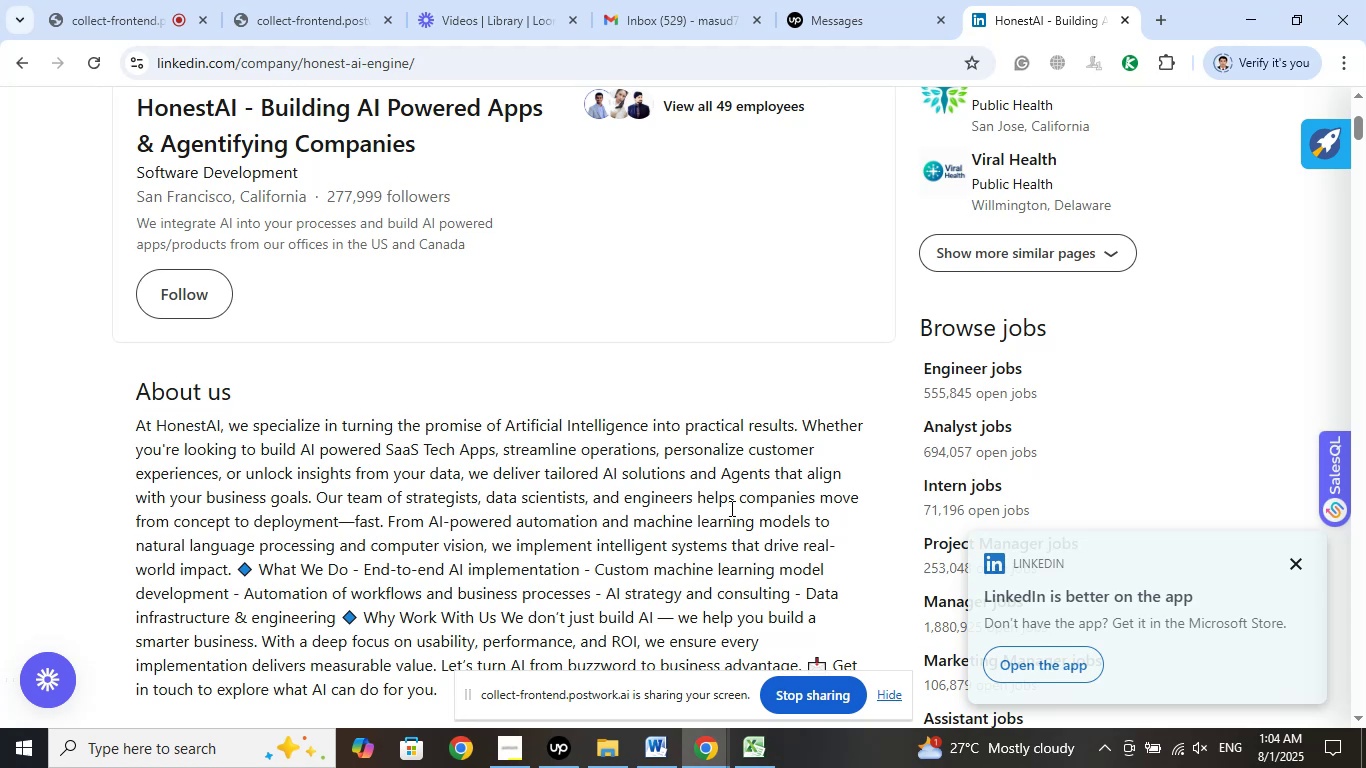 
left_click_drag(start_coordinate=[198, 394], to_coordinate=[241, 395])
 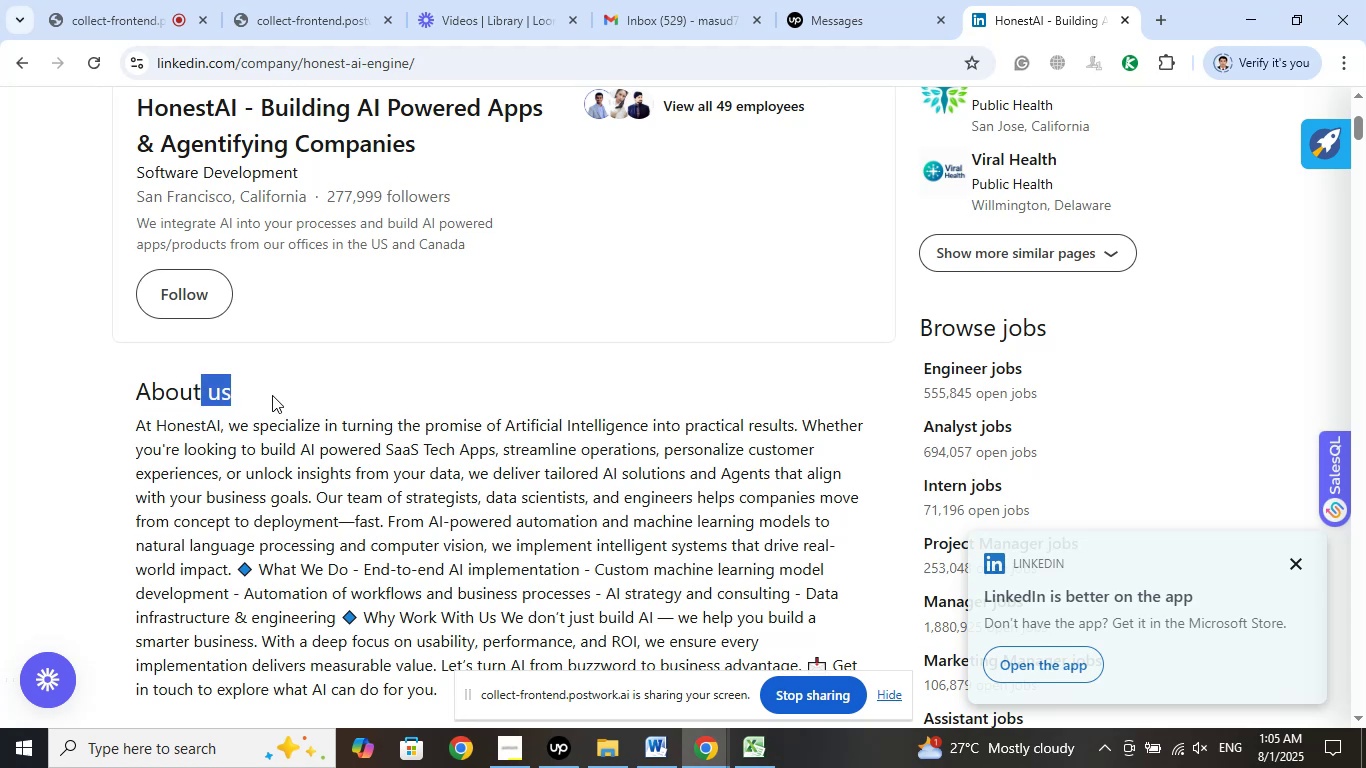 
left_click([272, 395])
 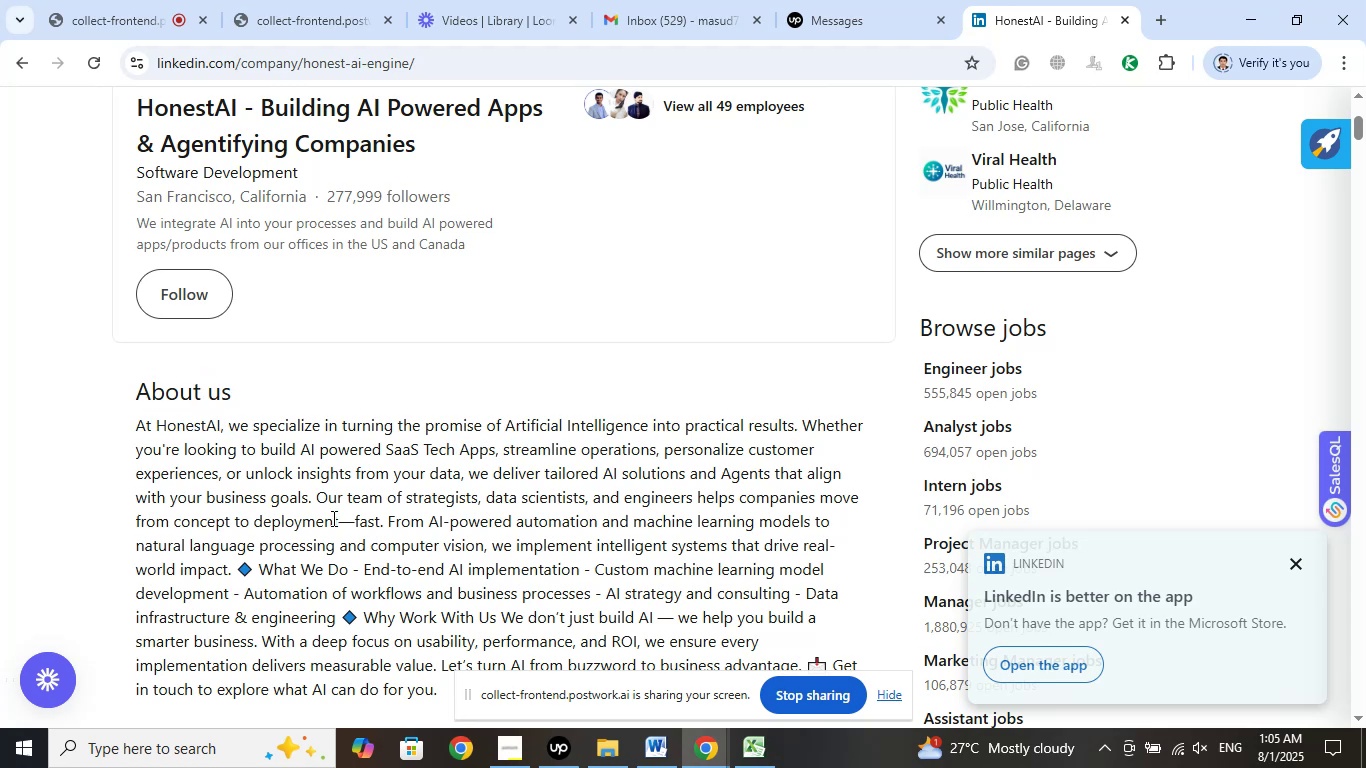 
scroll: coordinate [349, 542], scroll_direction: down, amount: 5.0
 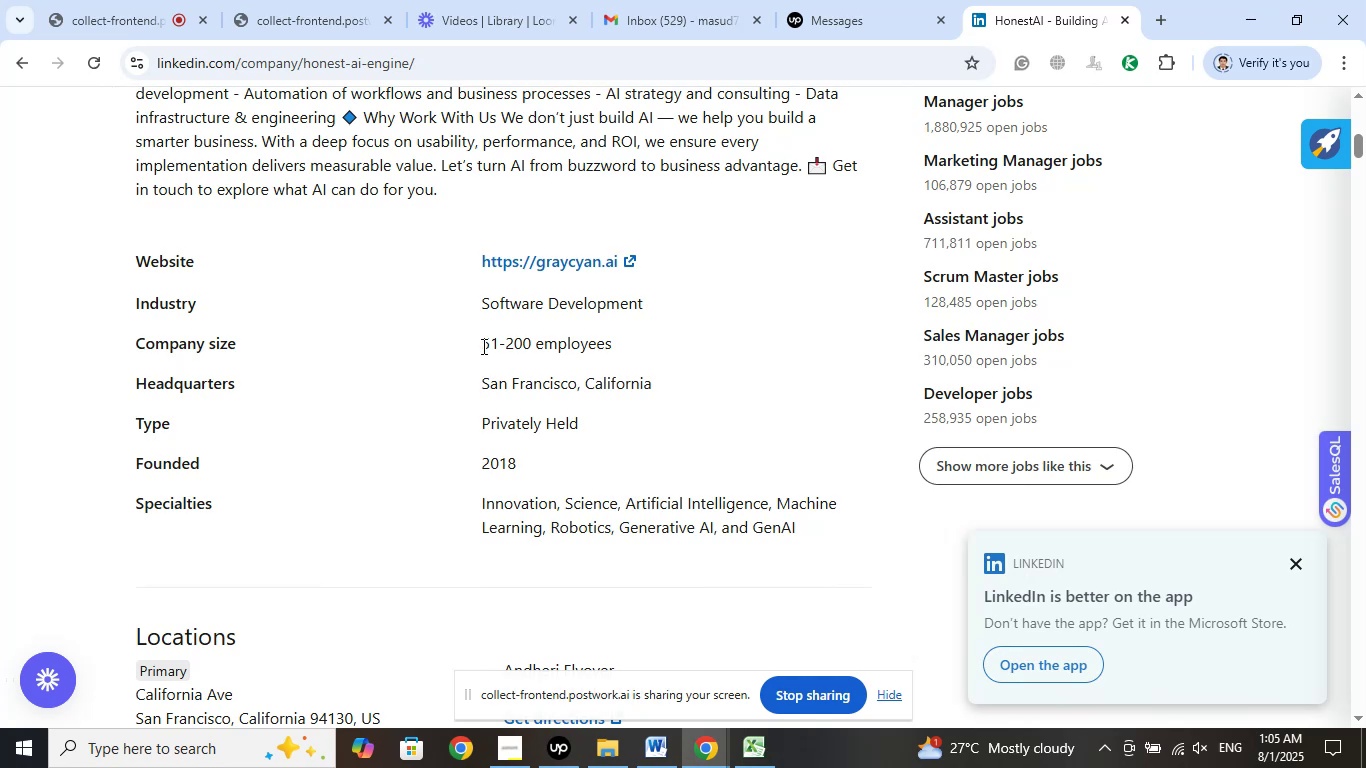 
left_click_drag(start_coordinate=[472, 300], to_coordinate=[664, 308])
 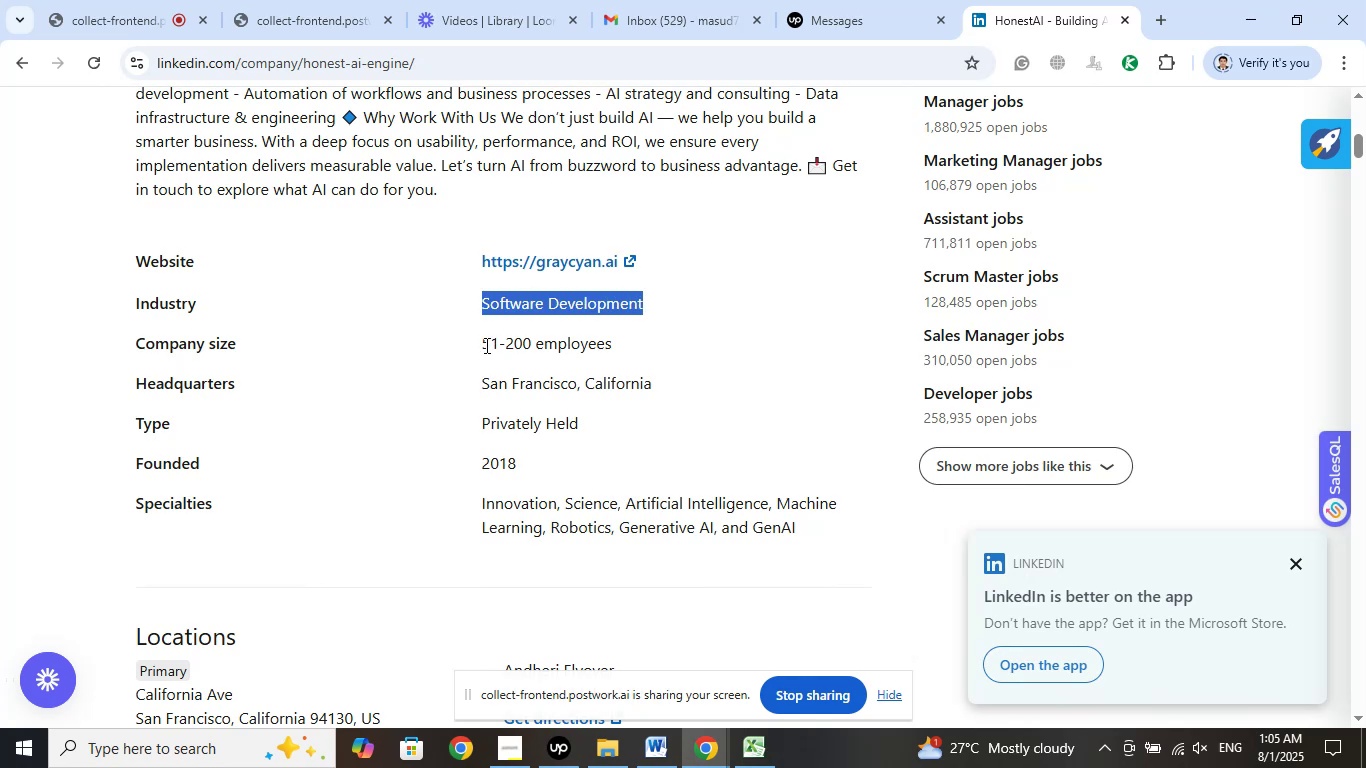 
left_click_drag(start_coordinate=[485, 345], to_coordinate=[628, 344])
 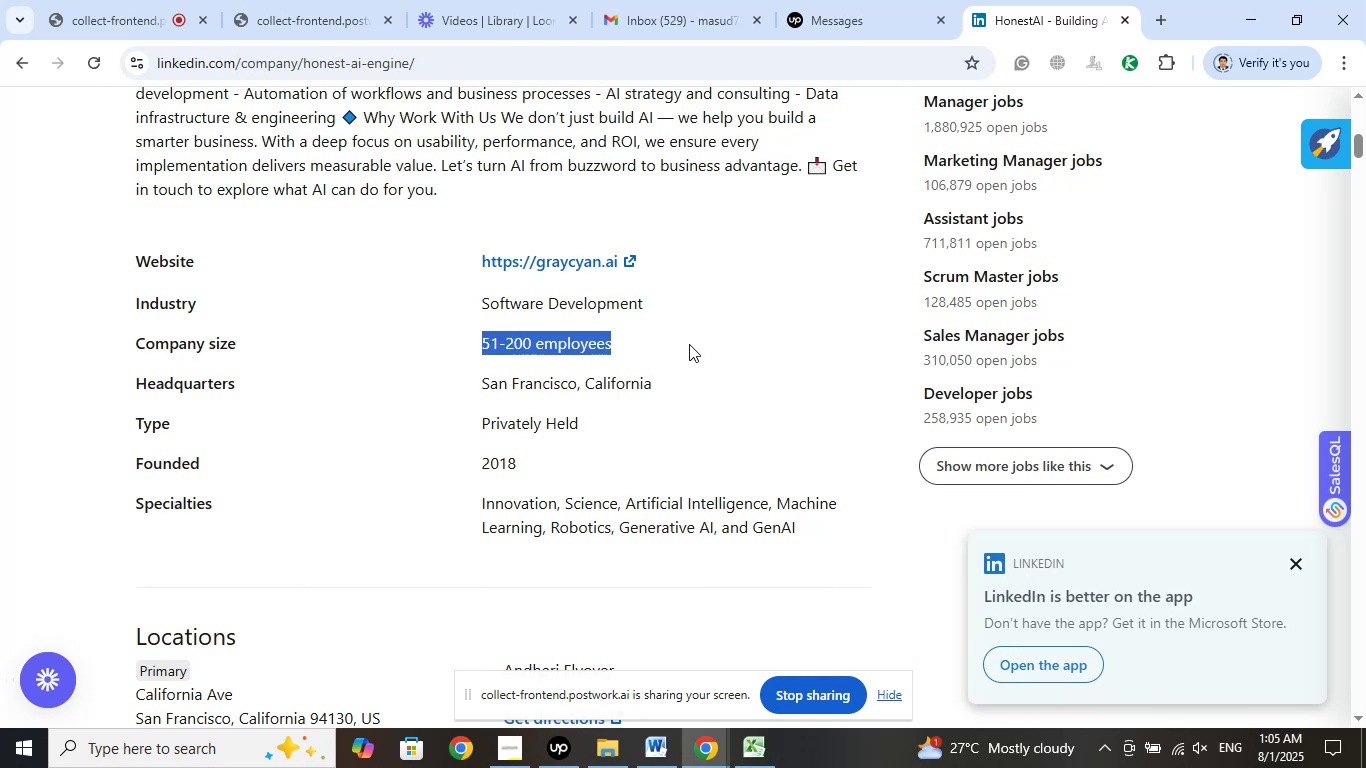 
left_click([689, 344])
 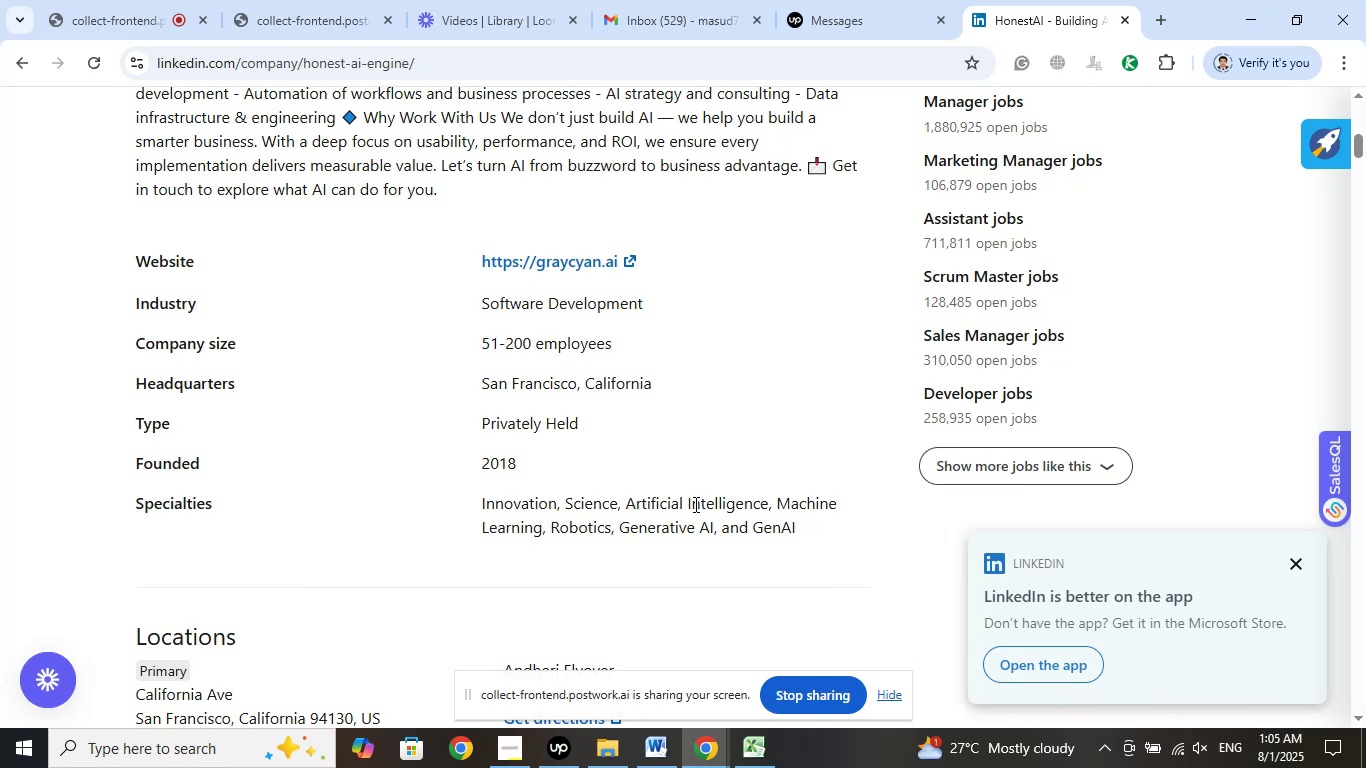 
scroll: coordinate [699, 499], scroll_direction: up, amount: 11.0
 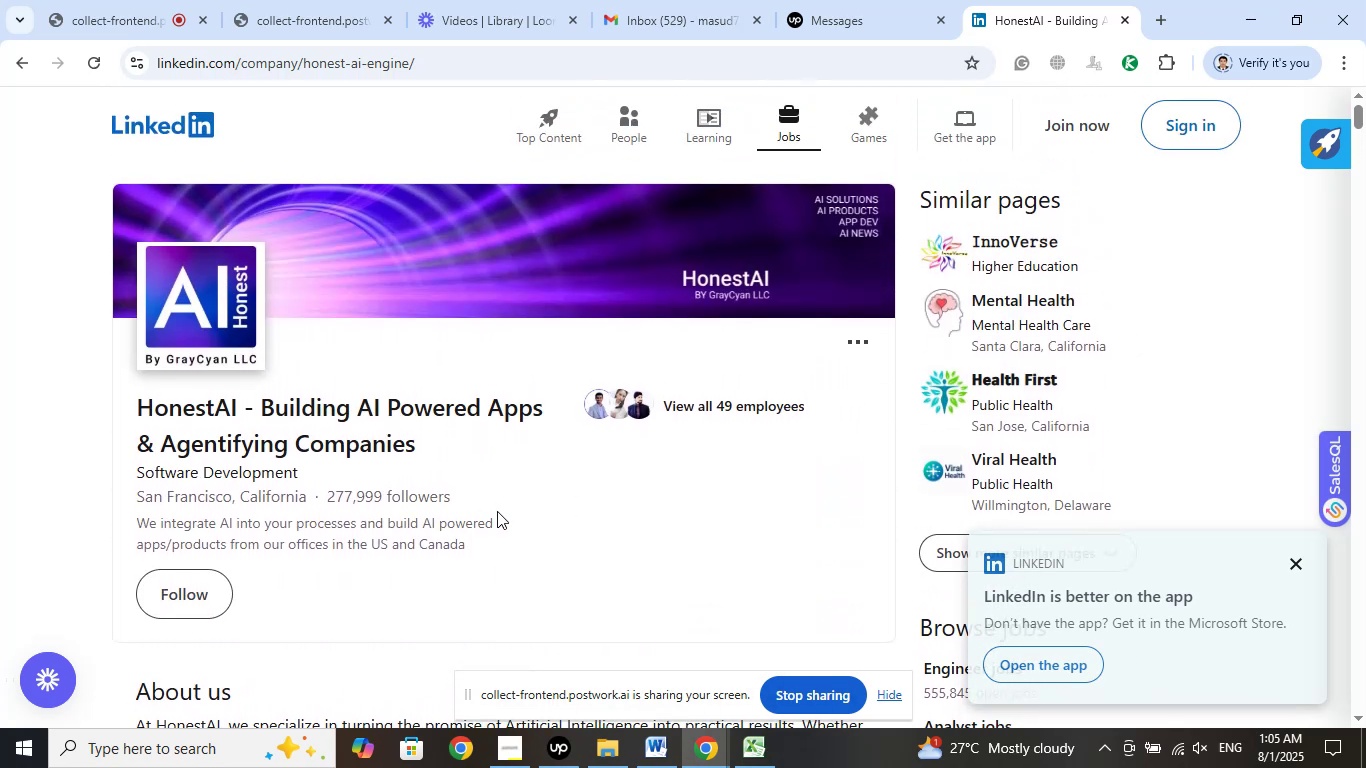 
left_click_drag(start_coordinate=[509, 514], to_coordinate=[121, 522])
 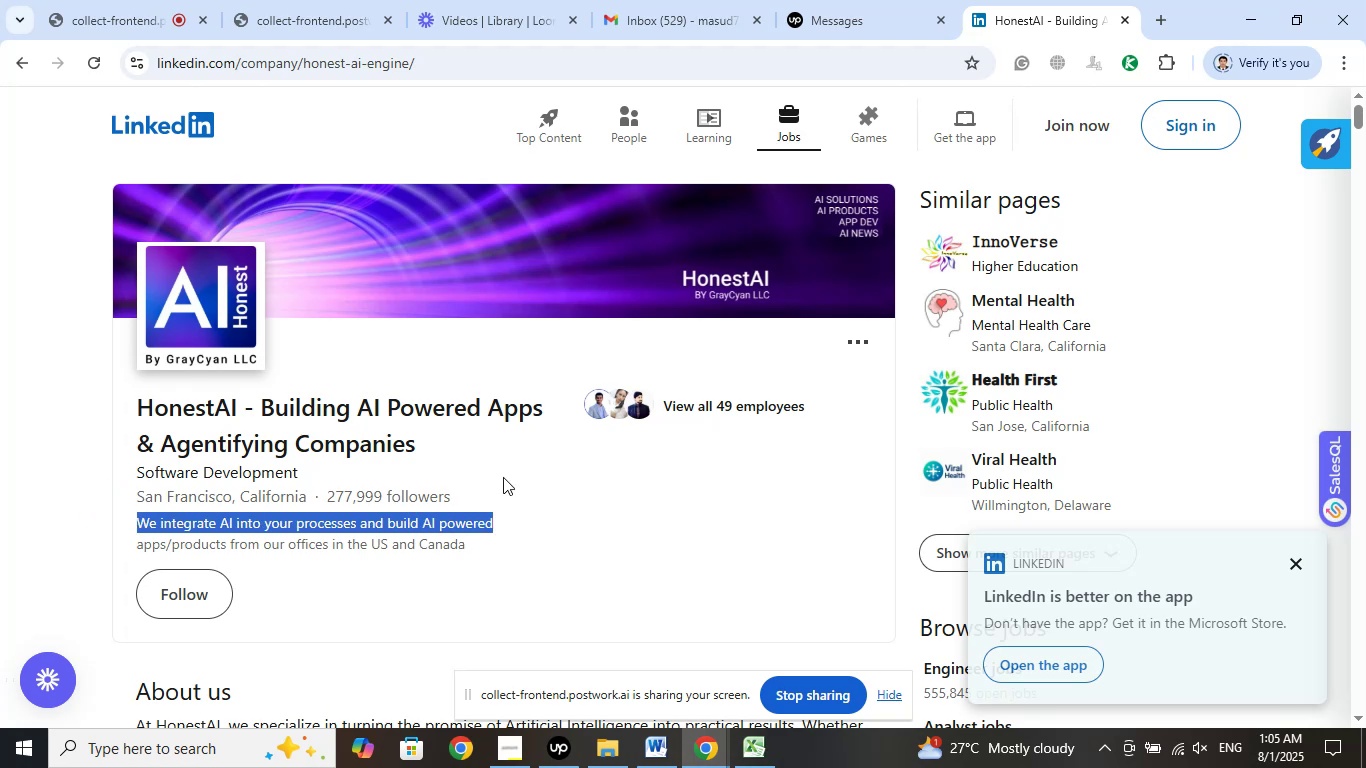 
left_click([554, 476])
 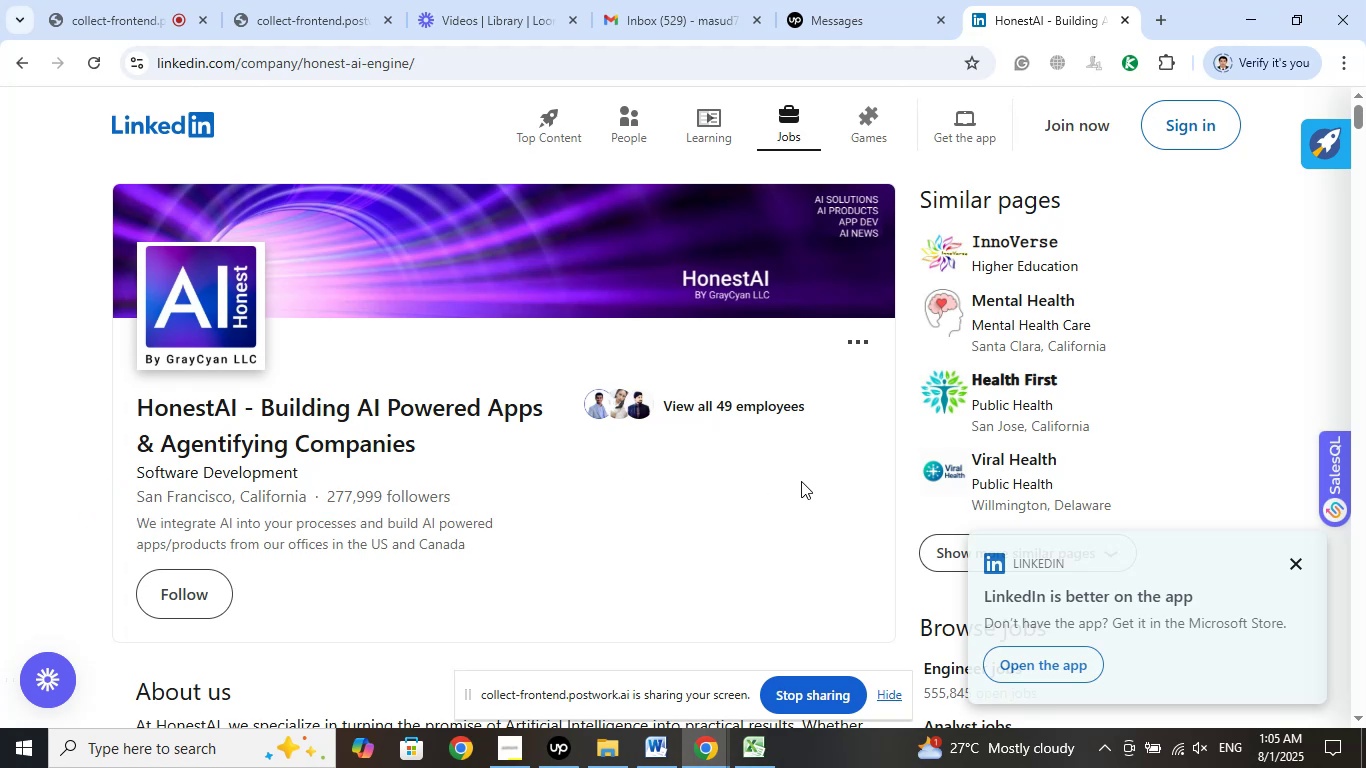 
wait(8.59)
 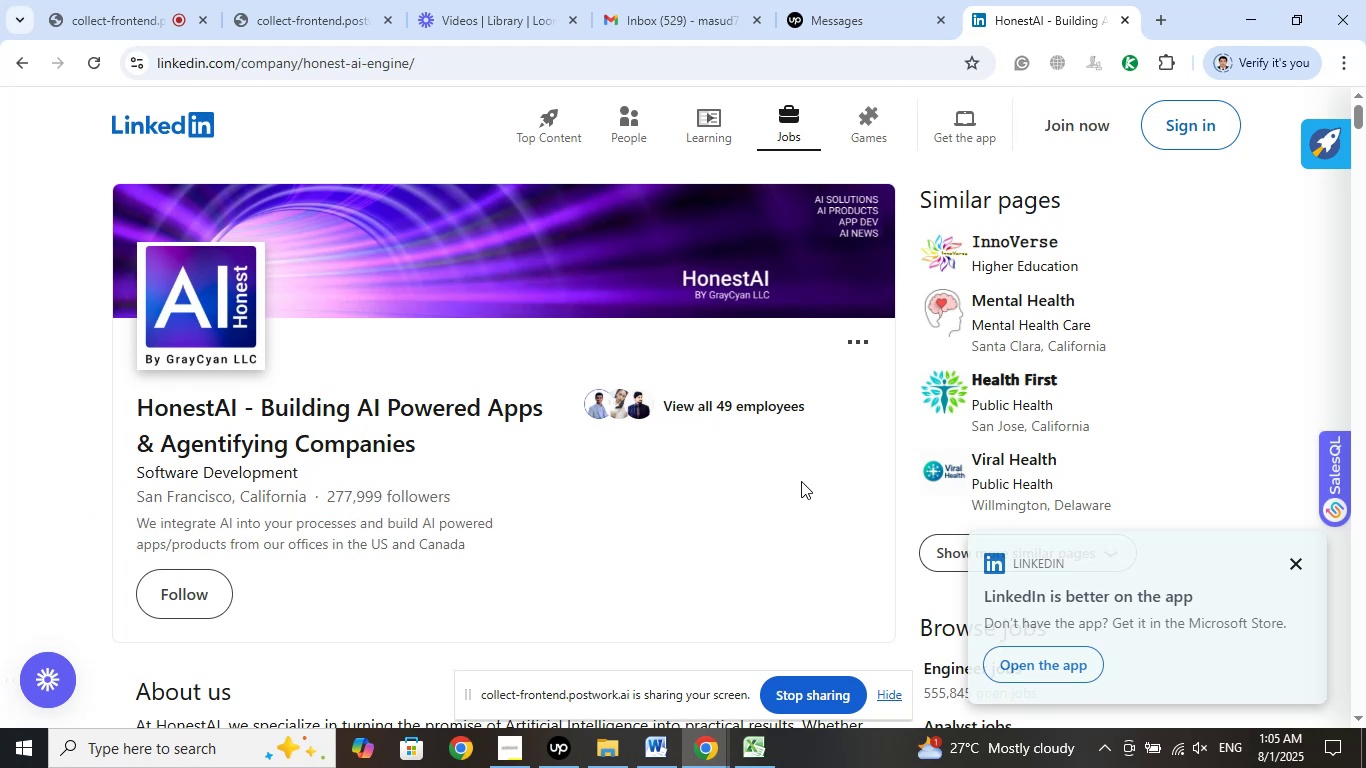 
left_click([1295, 561])
 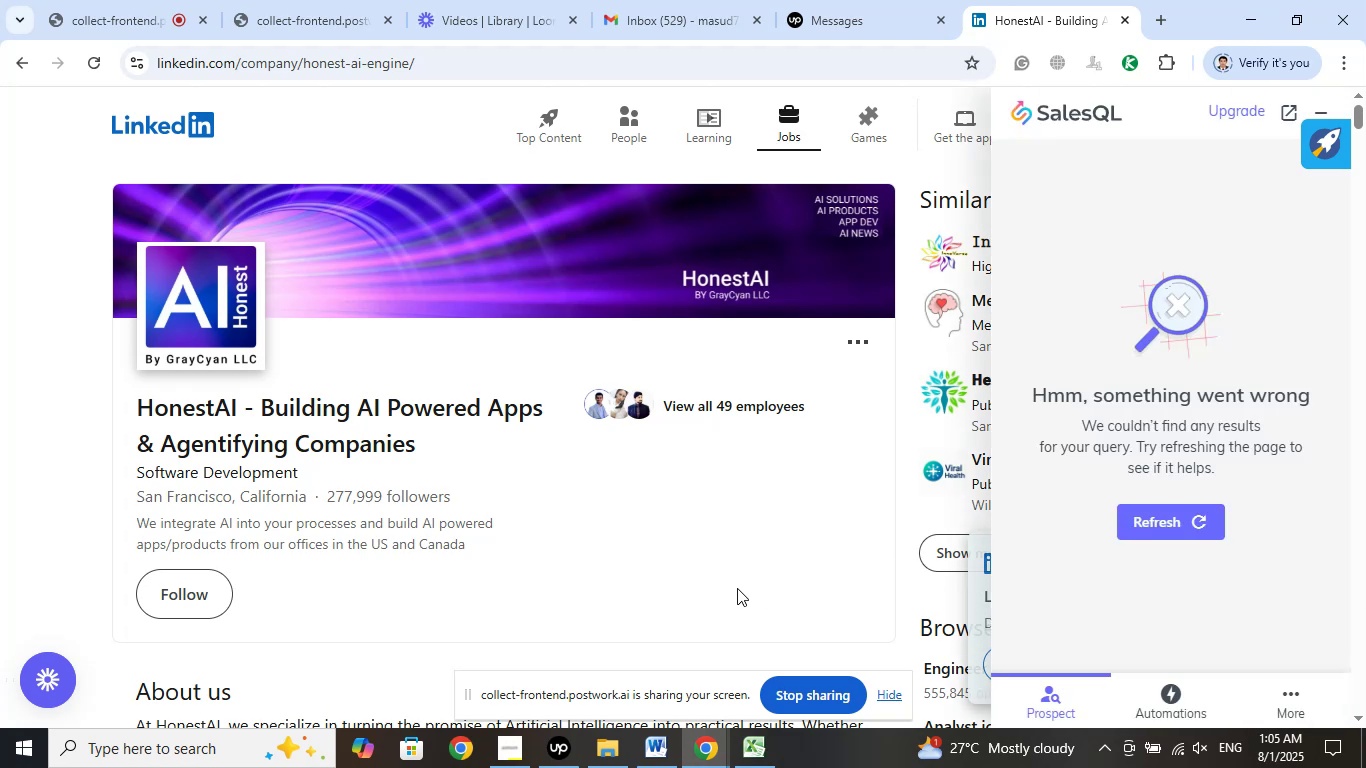 
left_click([714, 576])
 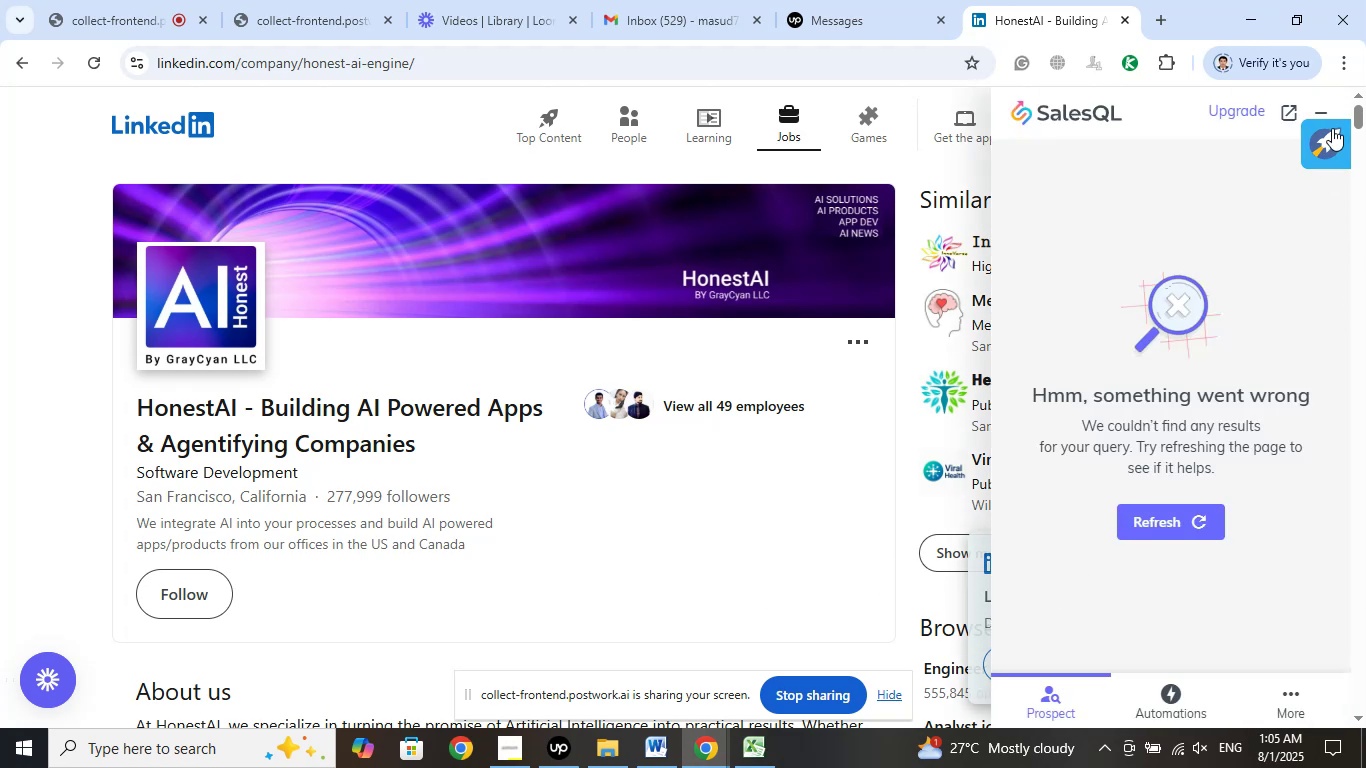 
left_click([1331, 137])
 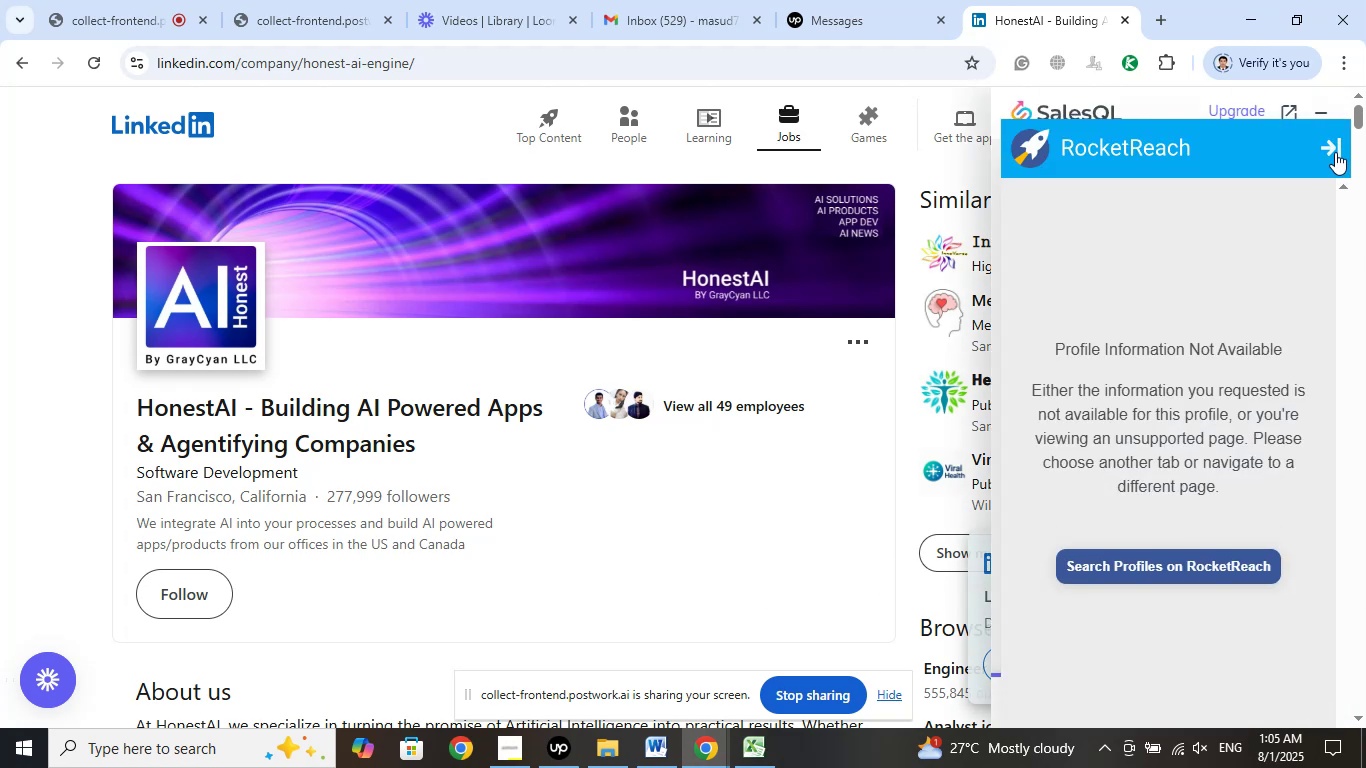 
left_click([1335, 151])
 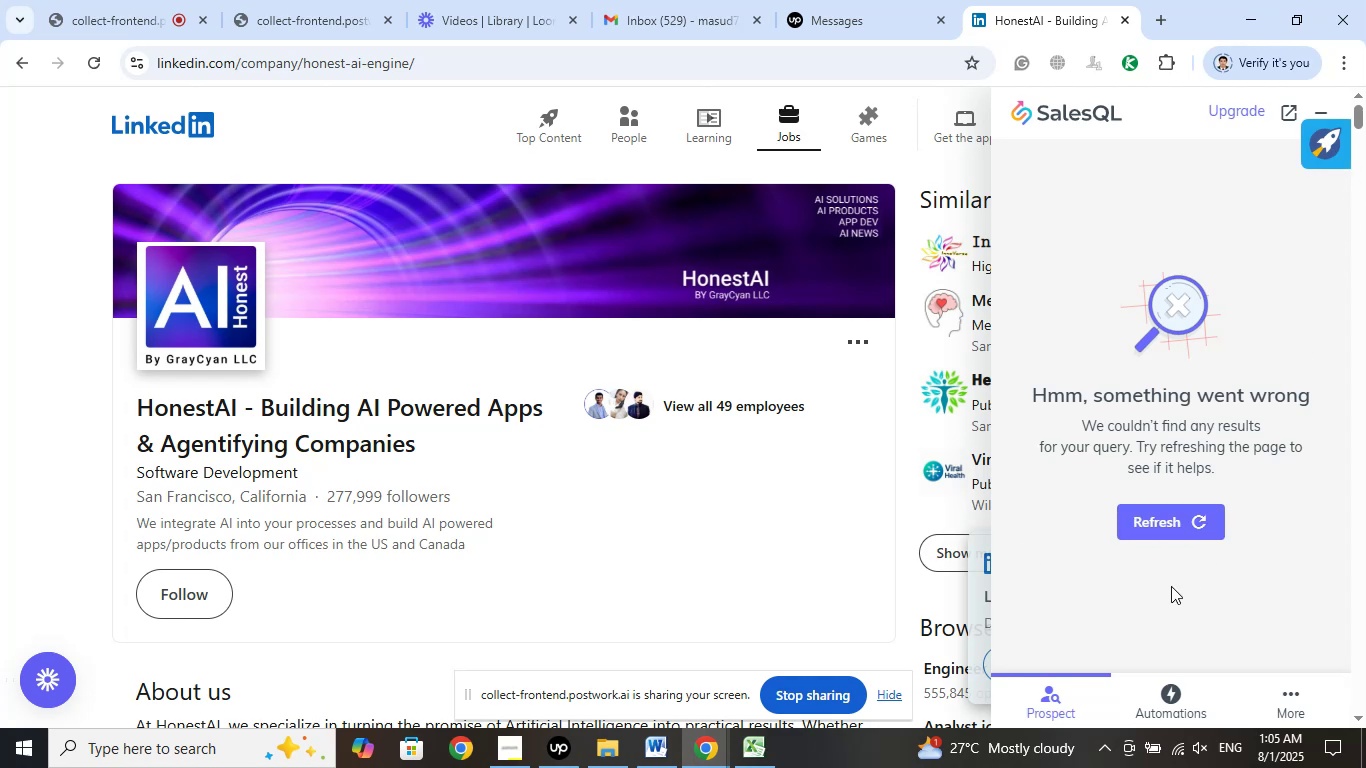 
left_click([846, 556])
 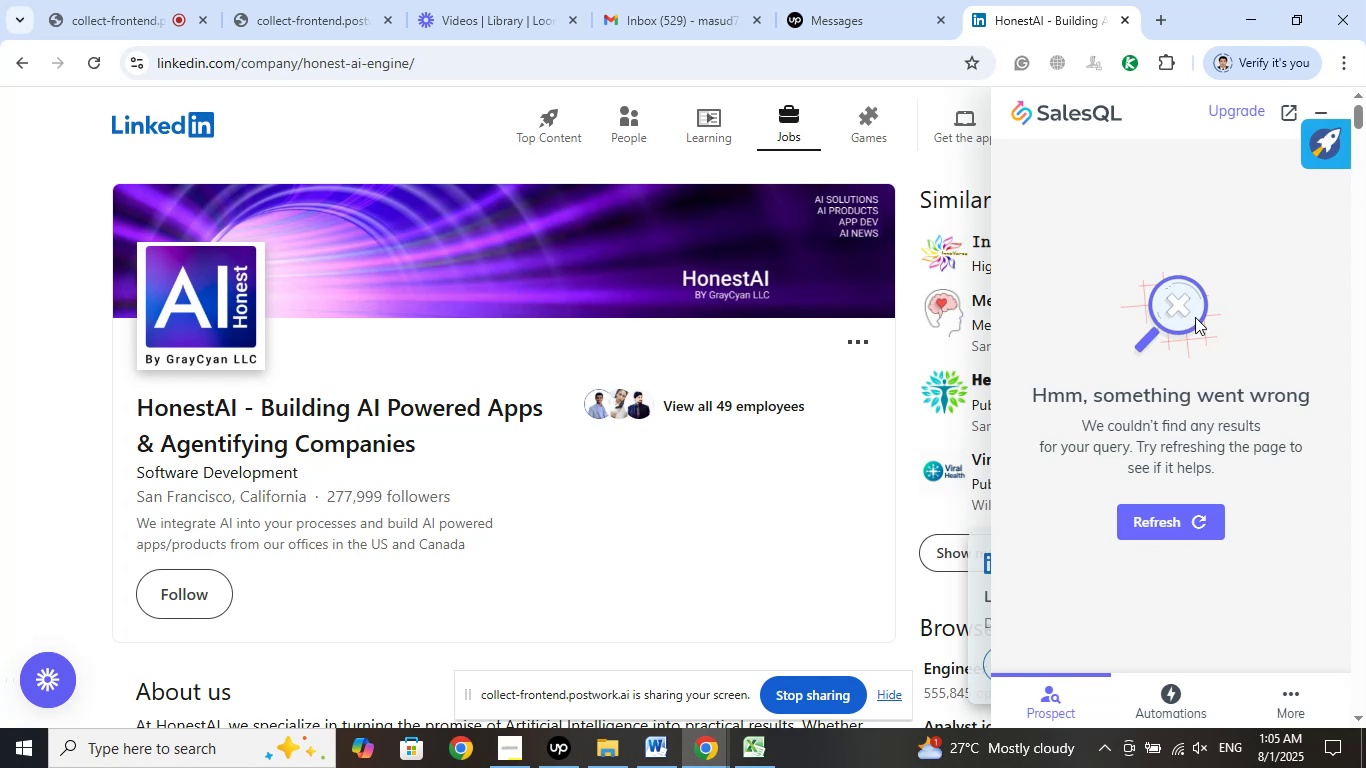 
left_click([1183, 310])
 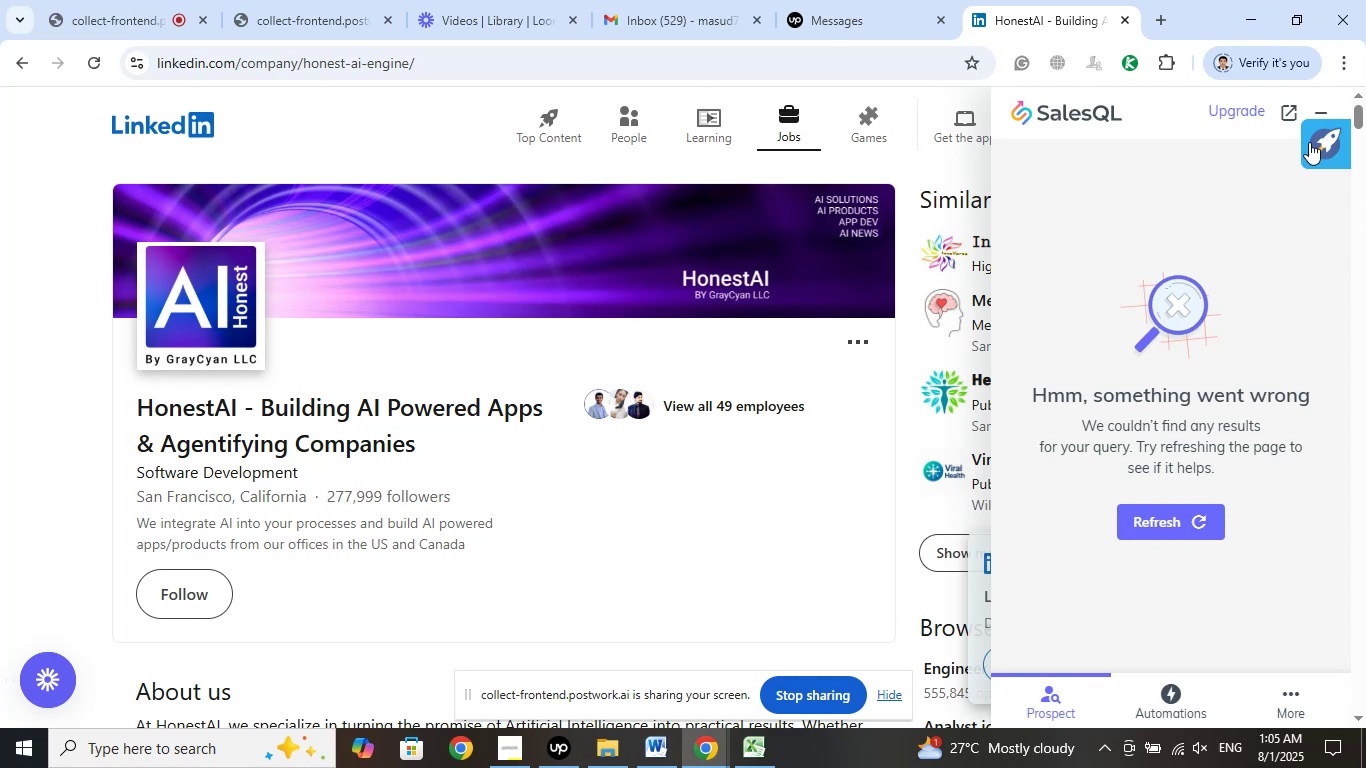 
scroll: coordinate [1167, 490], scroll_direction: down, amount: 3.0
 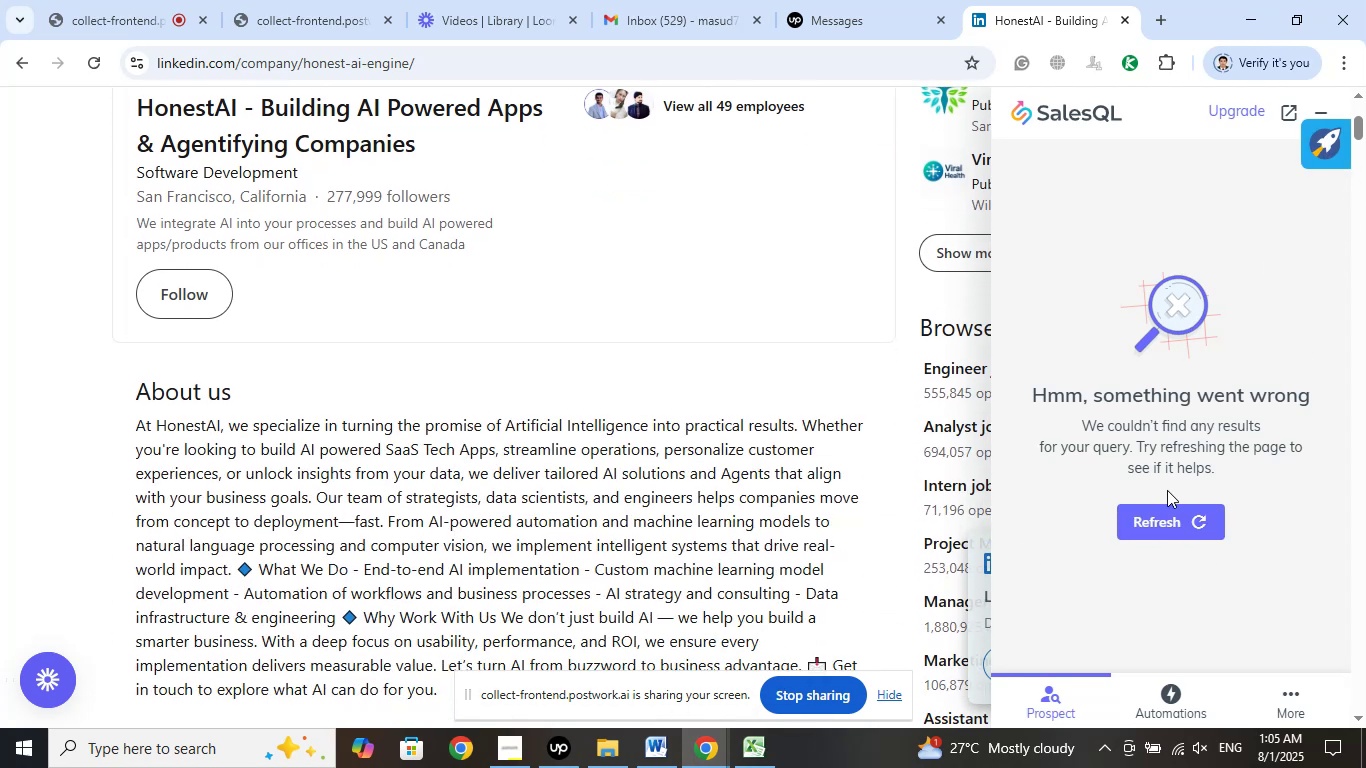 
scroll: coordinate [1167, 490], scroll_direction: up, amount: 3.0
 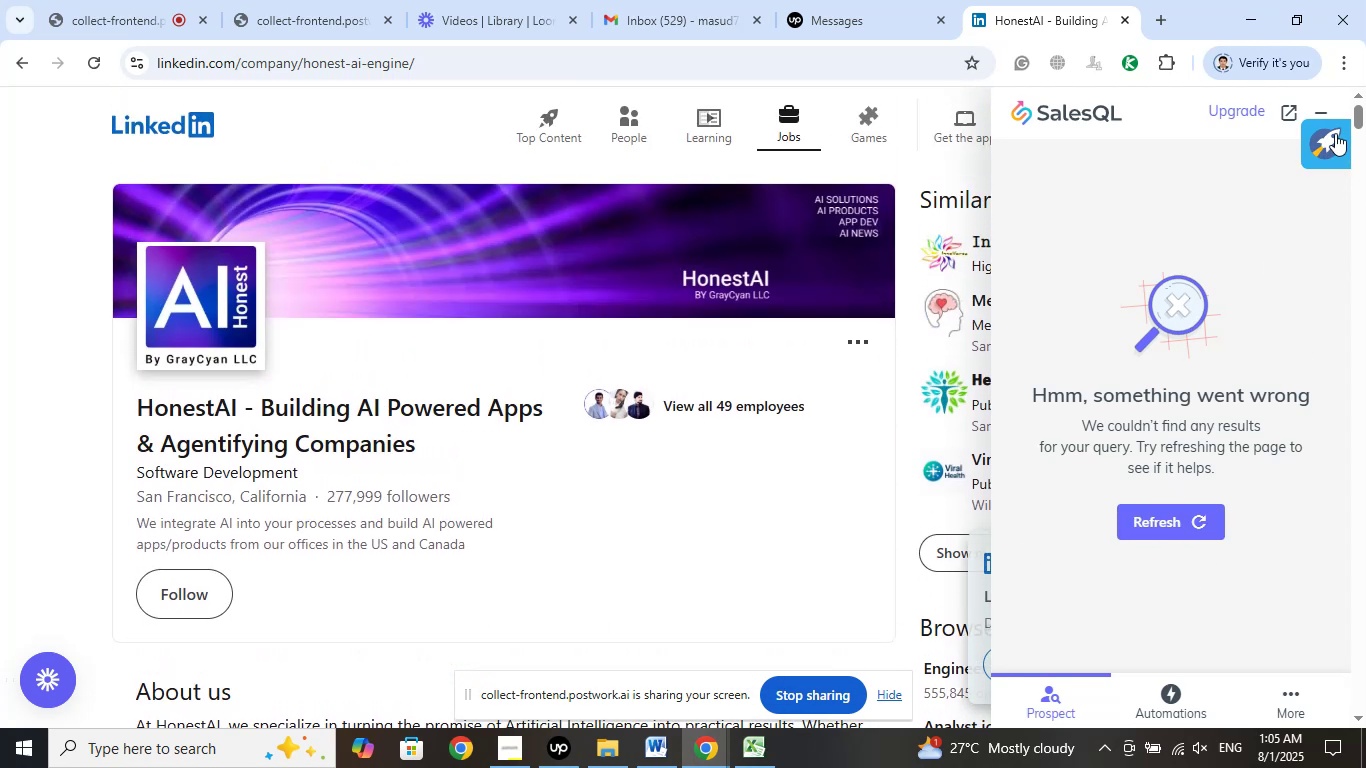 
left_click_drag(start_coordinate=[1358, 118], to_coordinate=[1365, 107])
 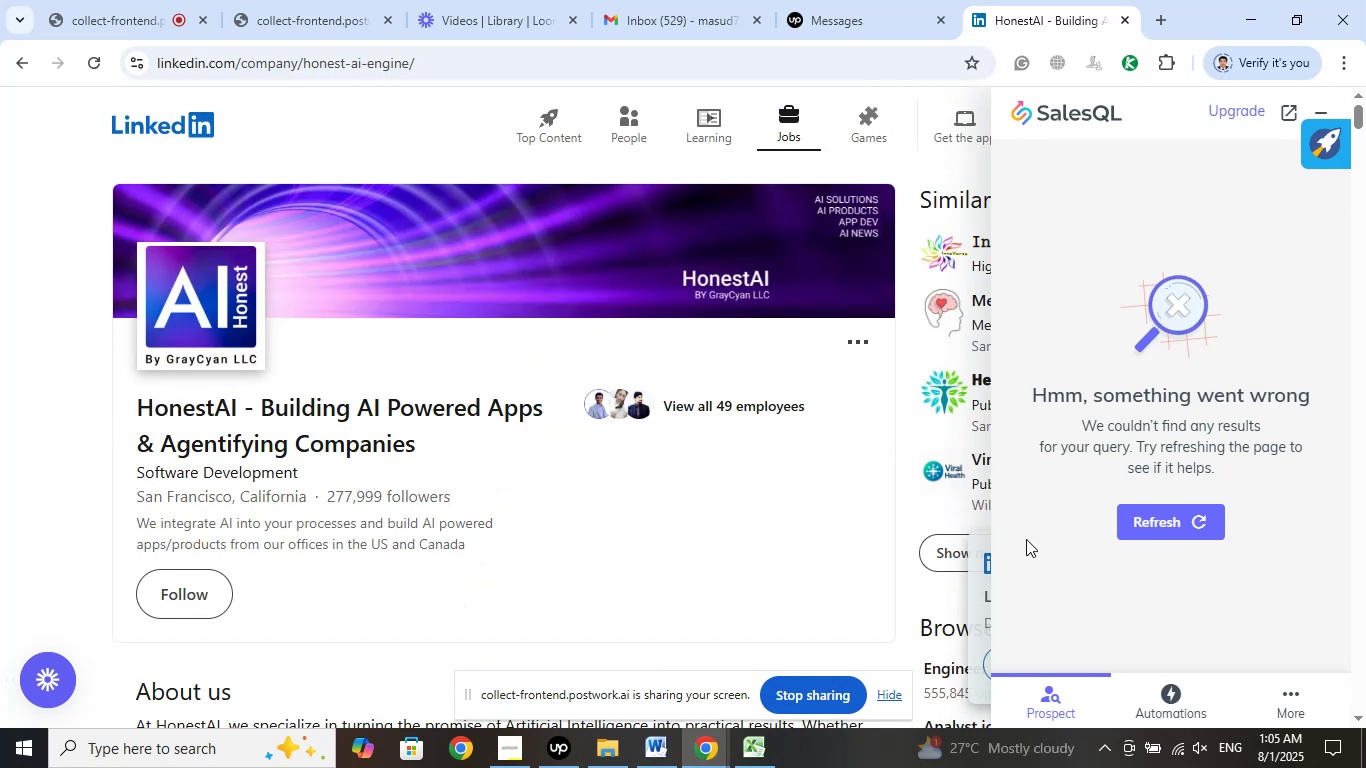 
scroll: coordinate [1185, 569], scroll_direction: down, amount: 1.0
 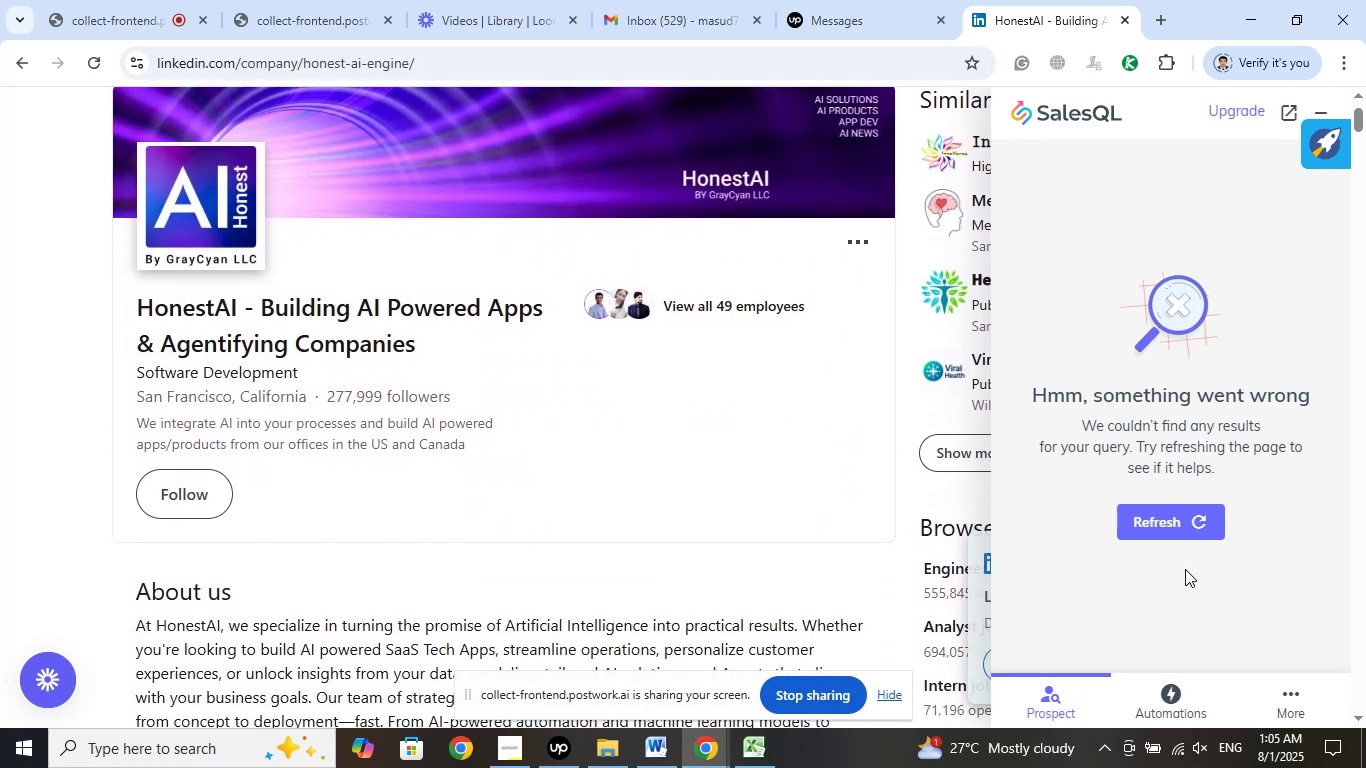 
scroll: coordinate [1185, 569], scroll_direction: up, amount: 4.0
 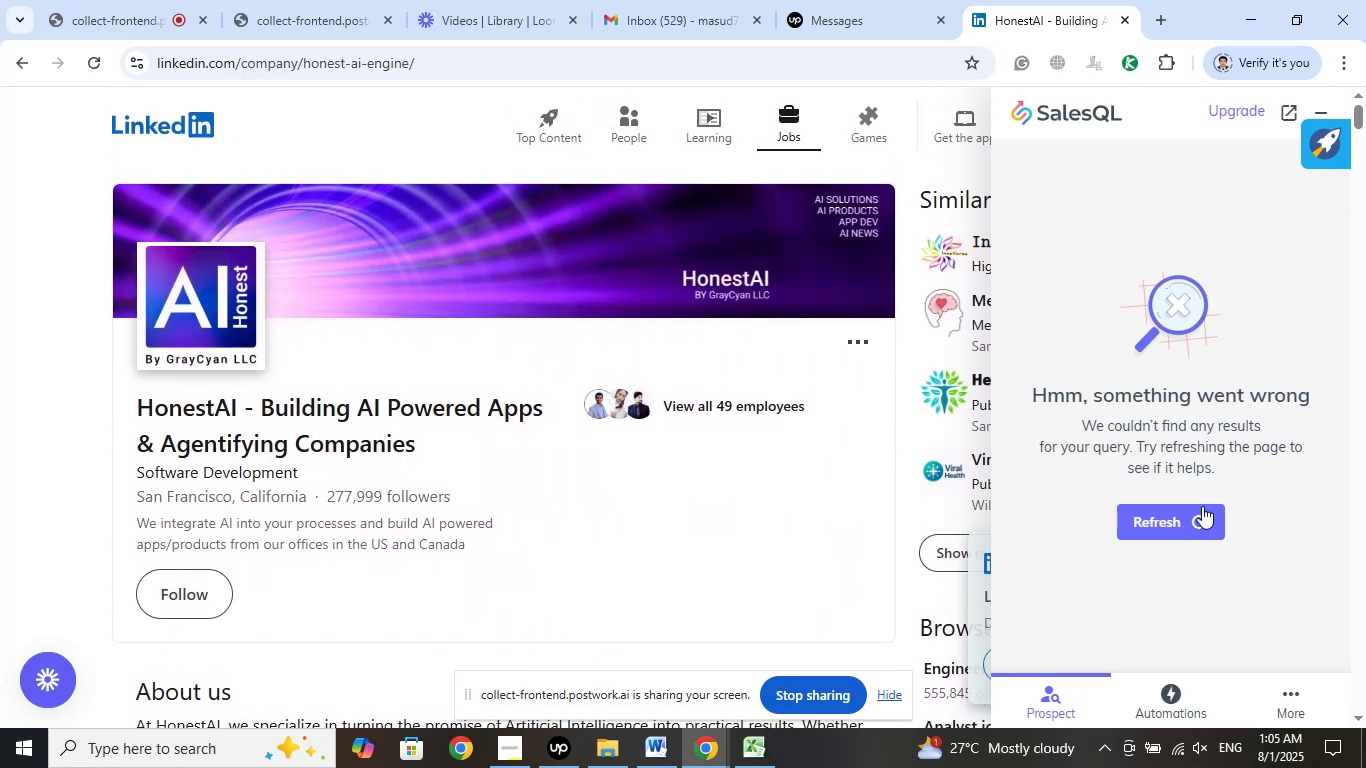 
left_click([1194, 514])
 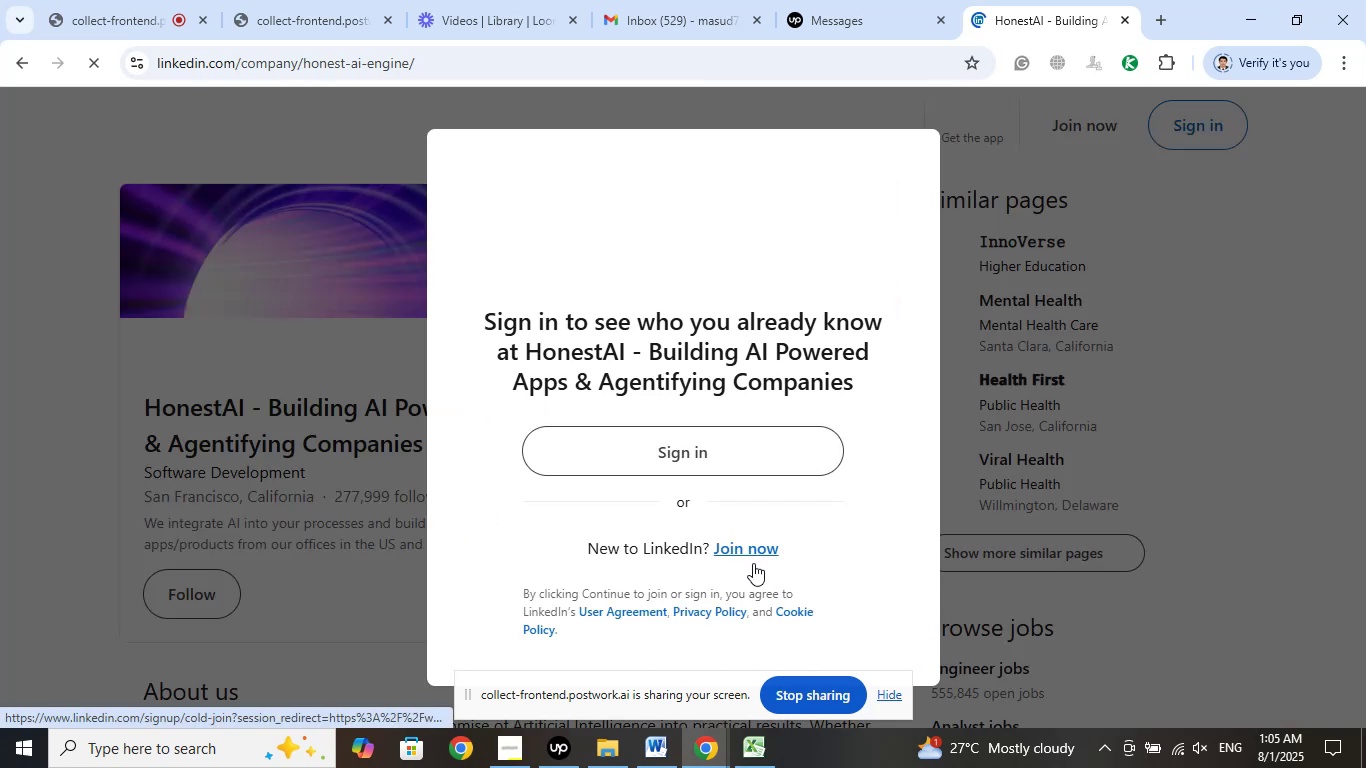 
left_click([313, 329])
 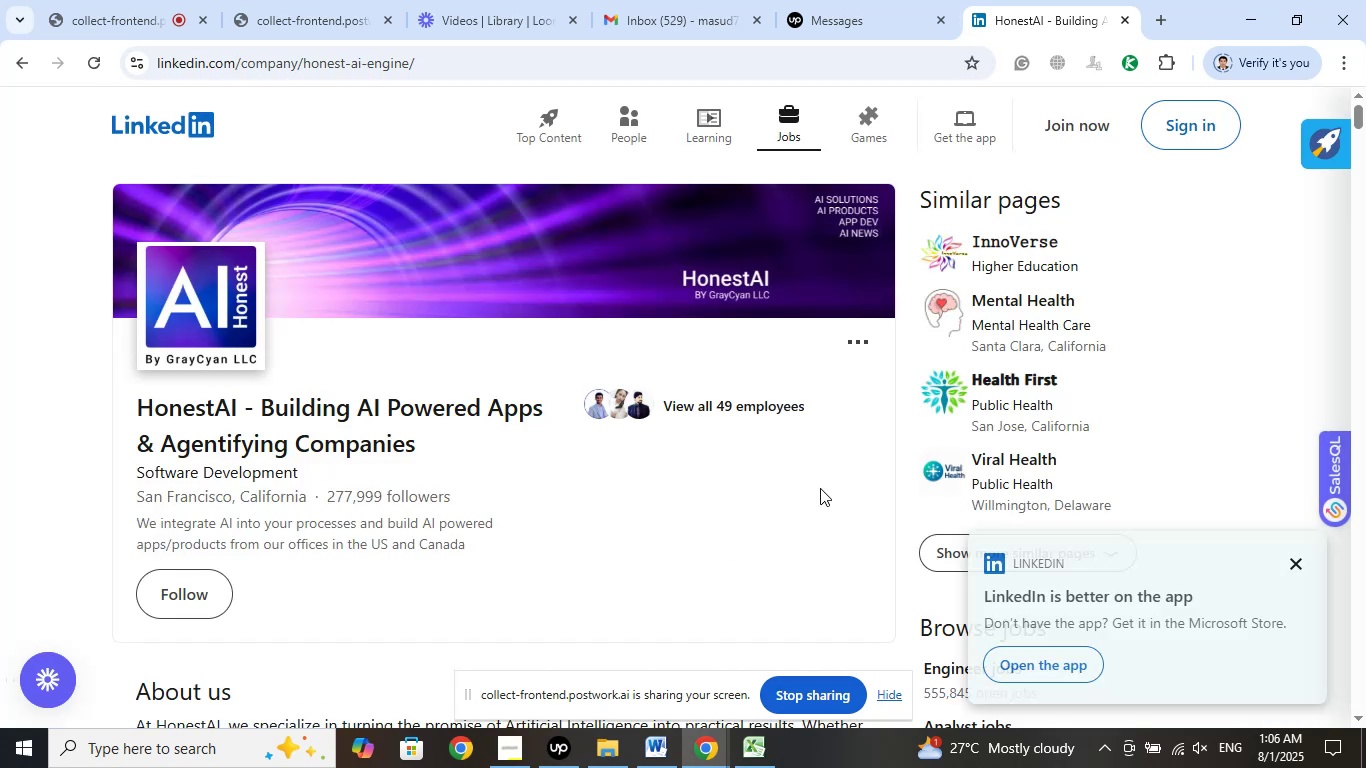 
wait(6.85)
 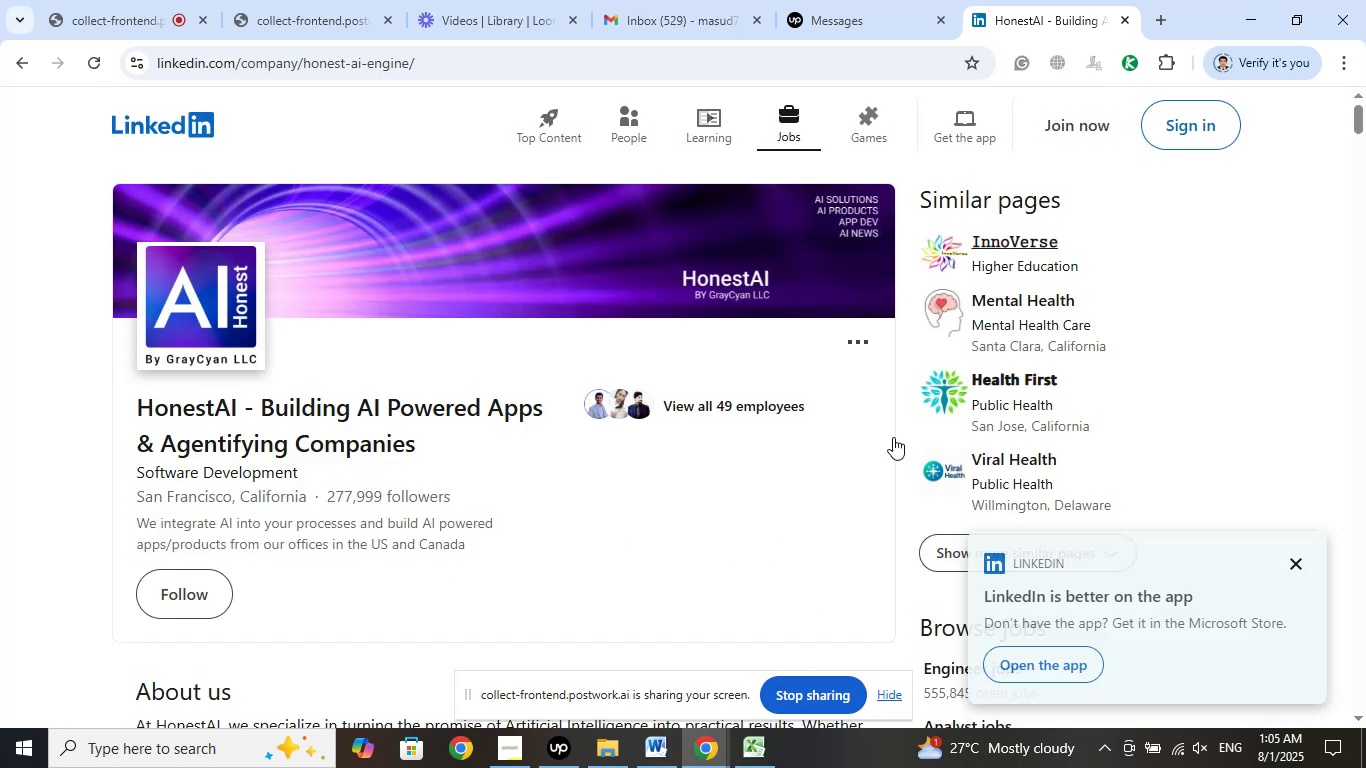 
scroll: coordinate [505, 551], scroll_direction: down, amount: 6.0
 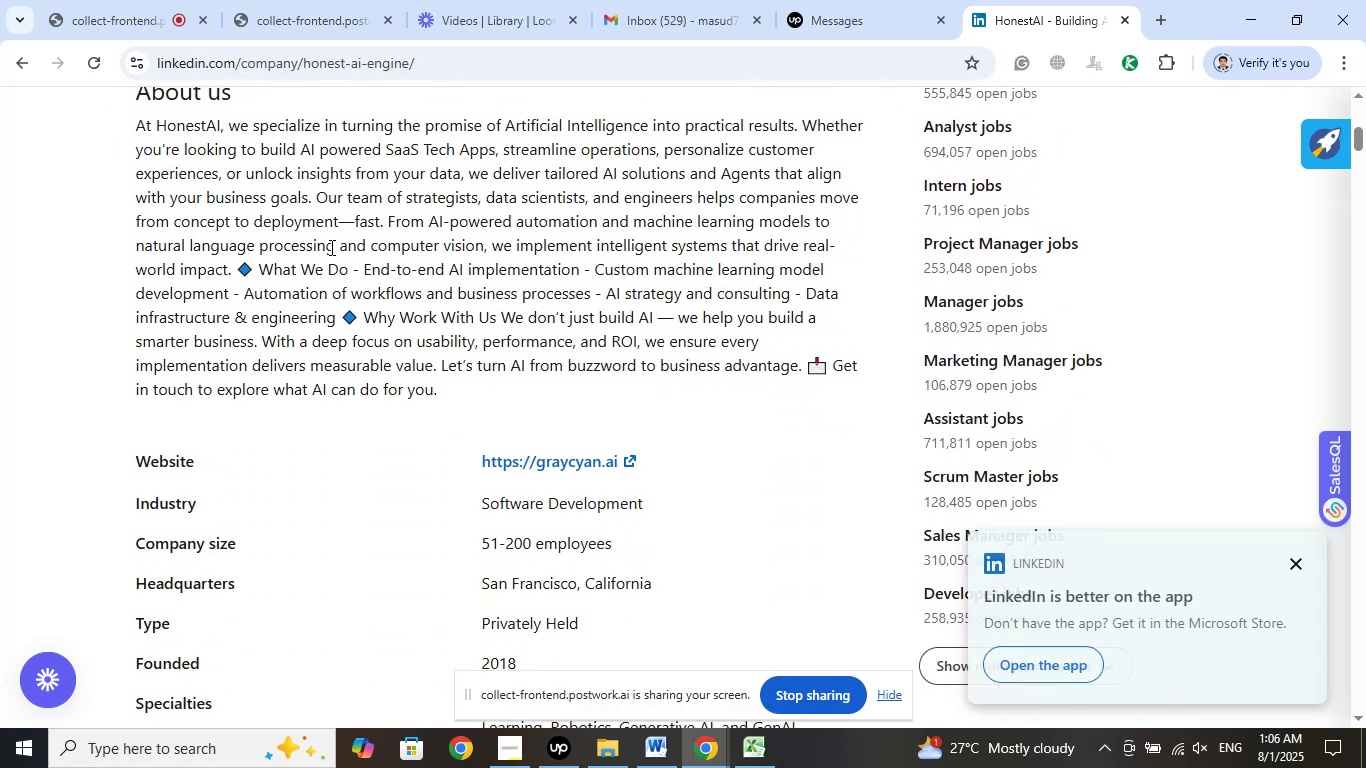 
left_click_drag(start_coordinate=[325, 242], to_coordinate=[472, 241])
 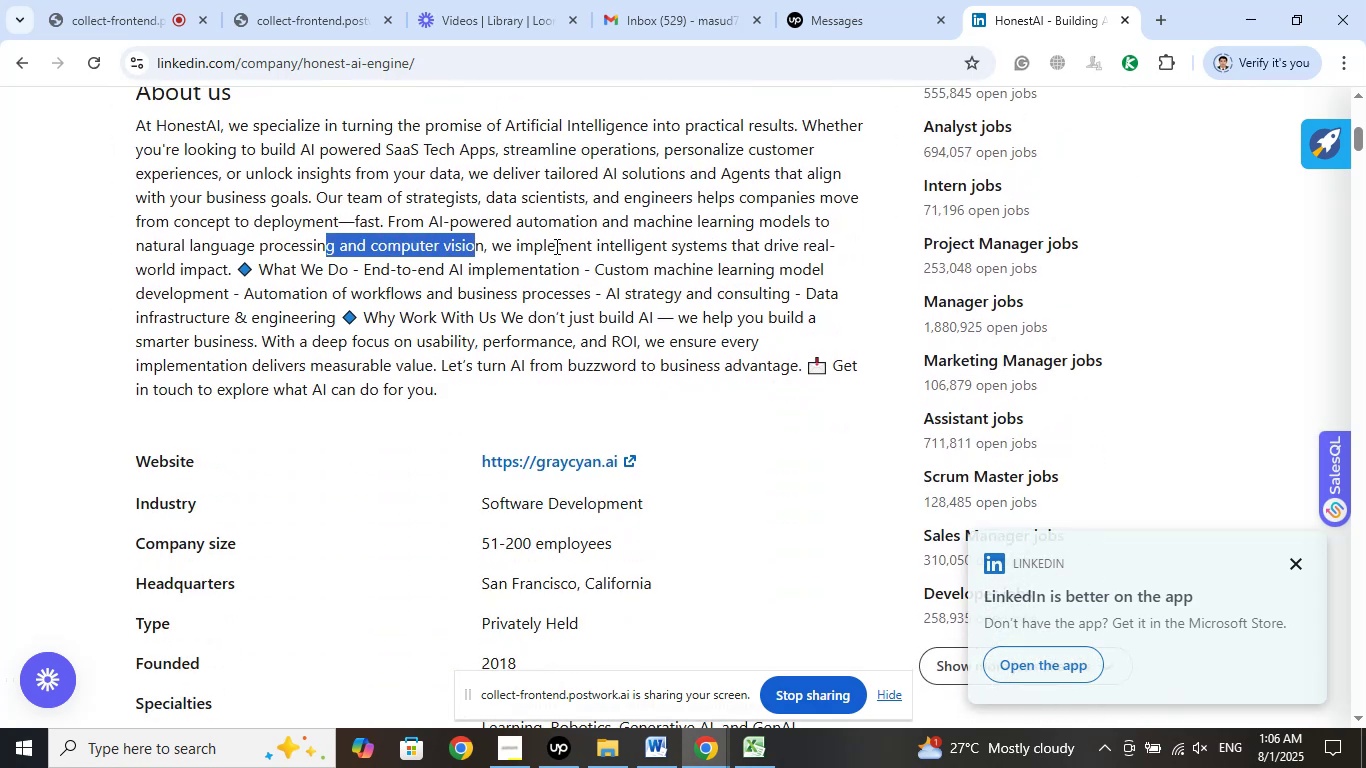 
left_click([555, 246])
 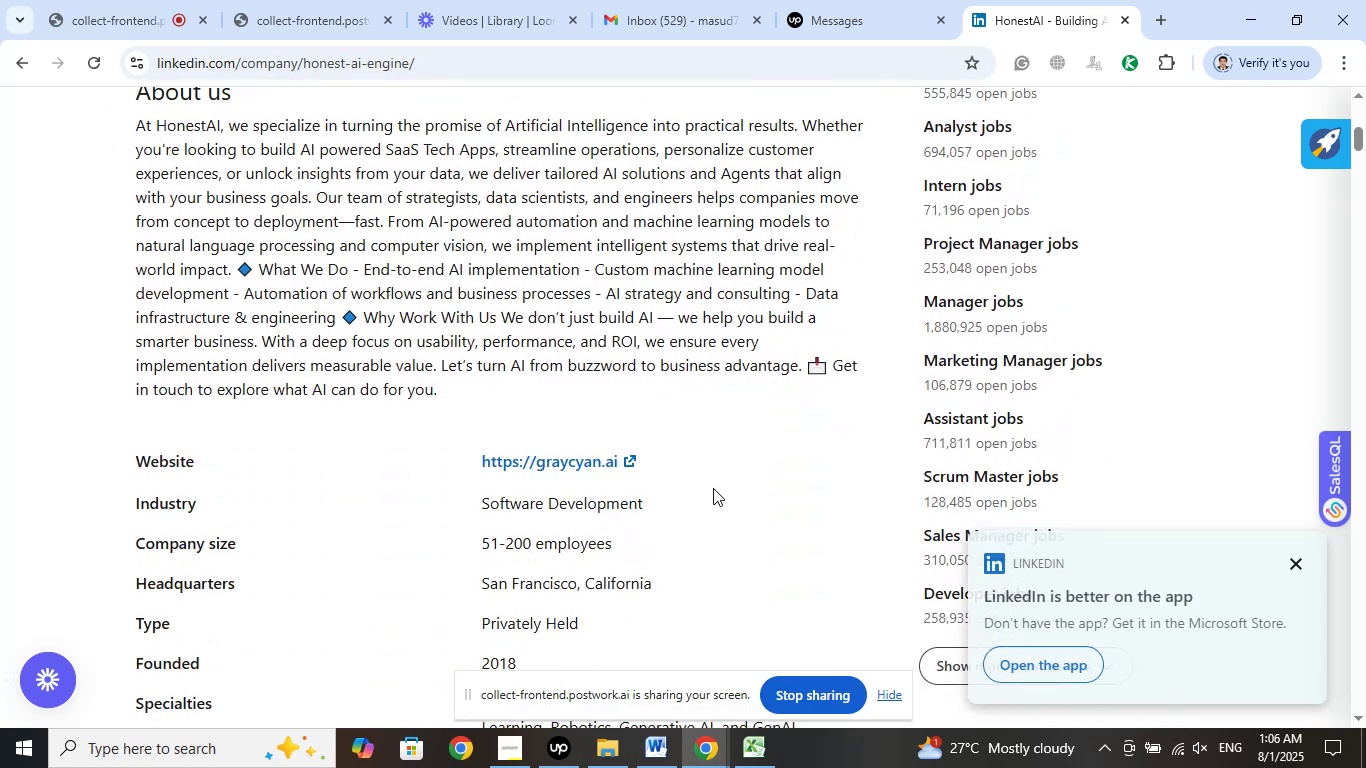 
scroll: coordinate [781, 485], scroll_direction: down, amount: 4.0
 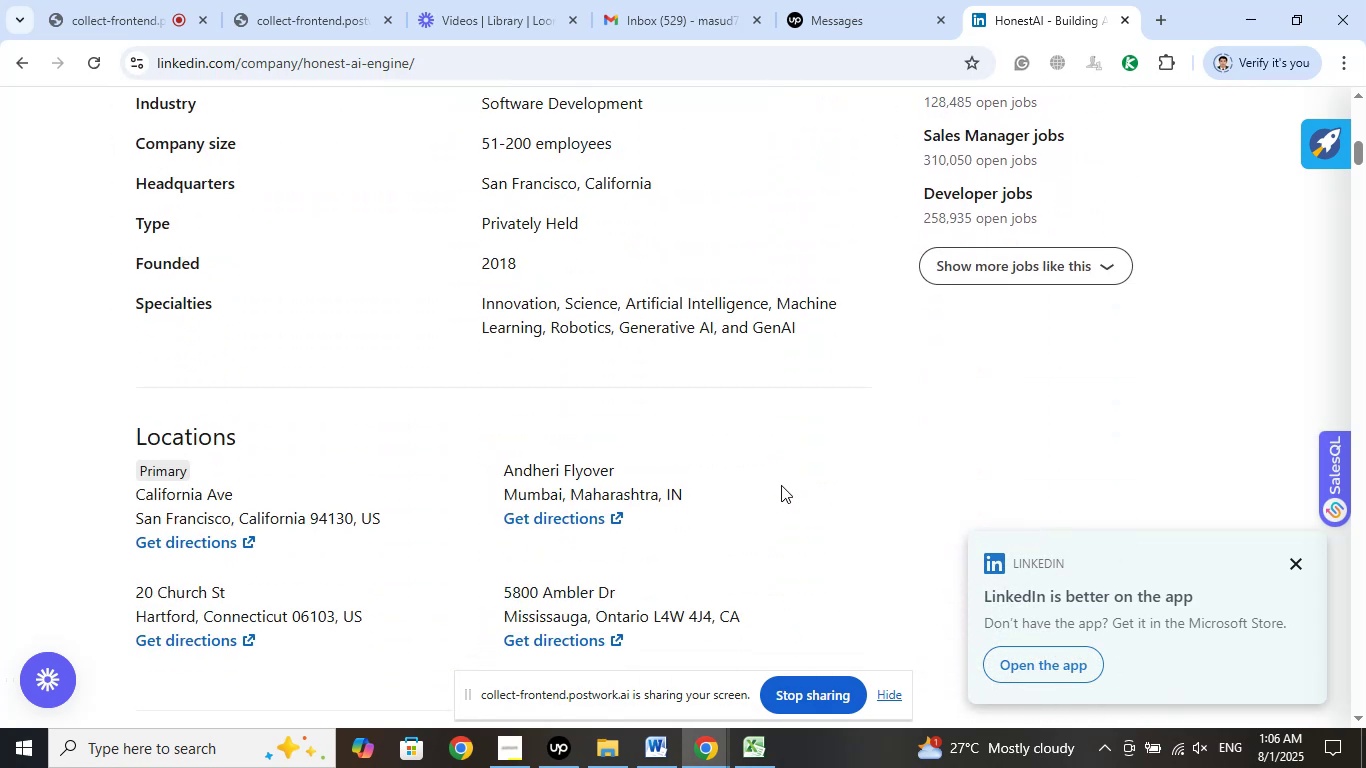 
scroll: coordinate [782, 476], scroll_direction: up, amount: 10.0
 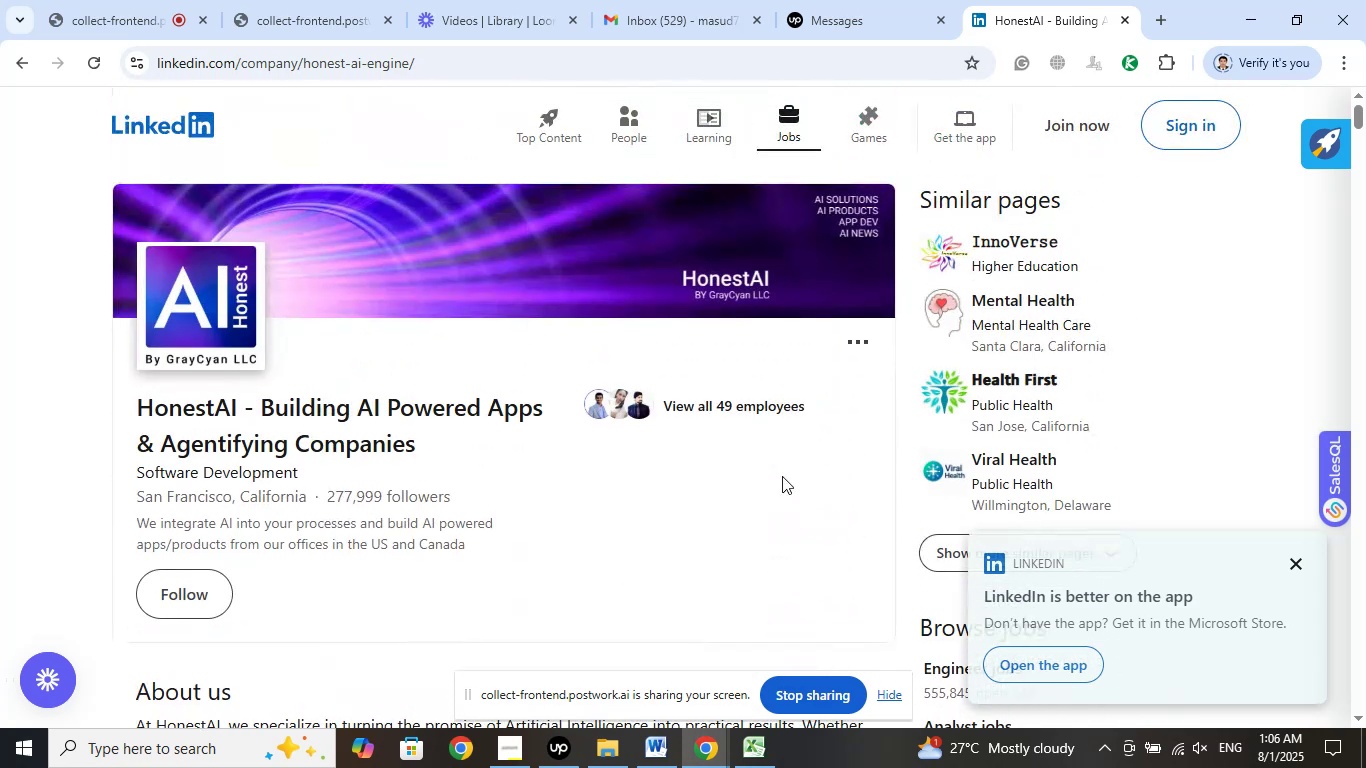 
scroll: coordinate [782, 476], scroll_direction: down, amount: 4.0
 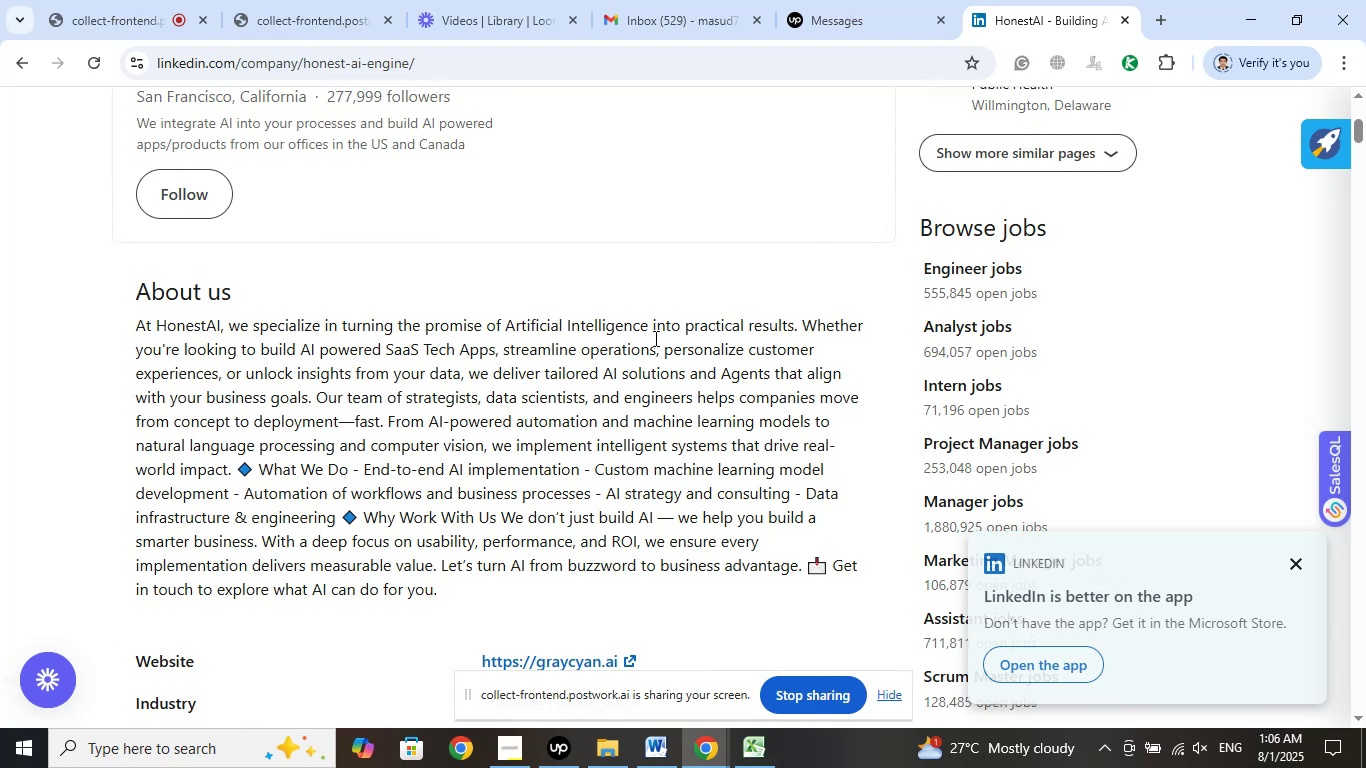 
wait(30.12)
 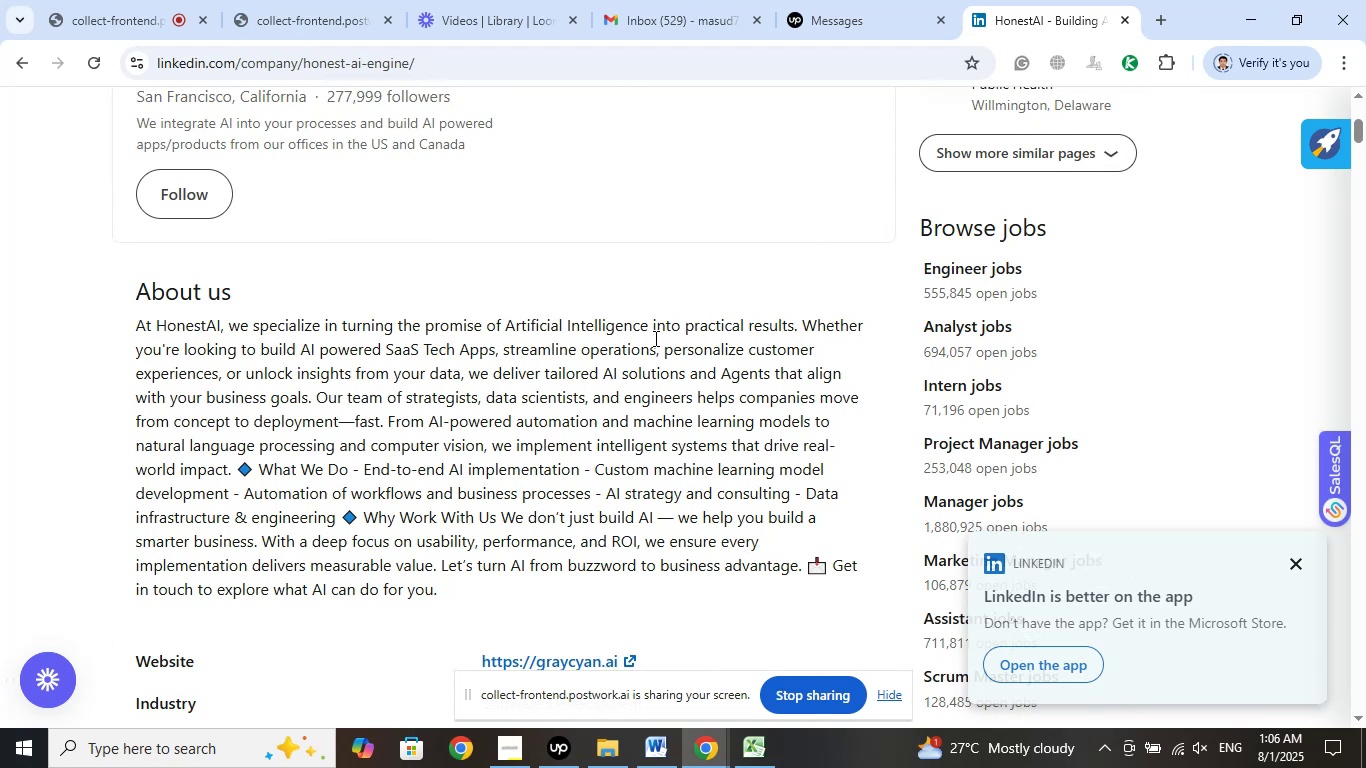 
left_click([100, 26])
 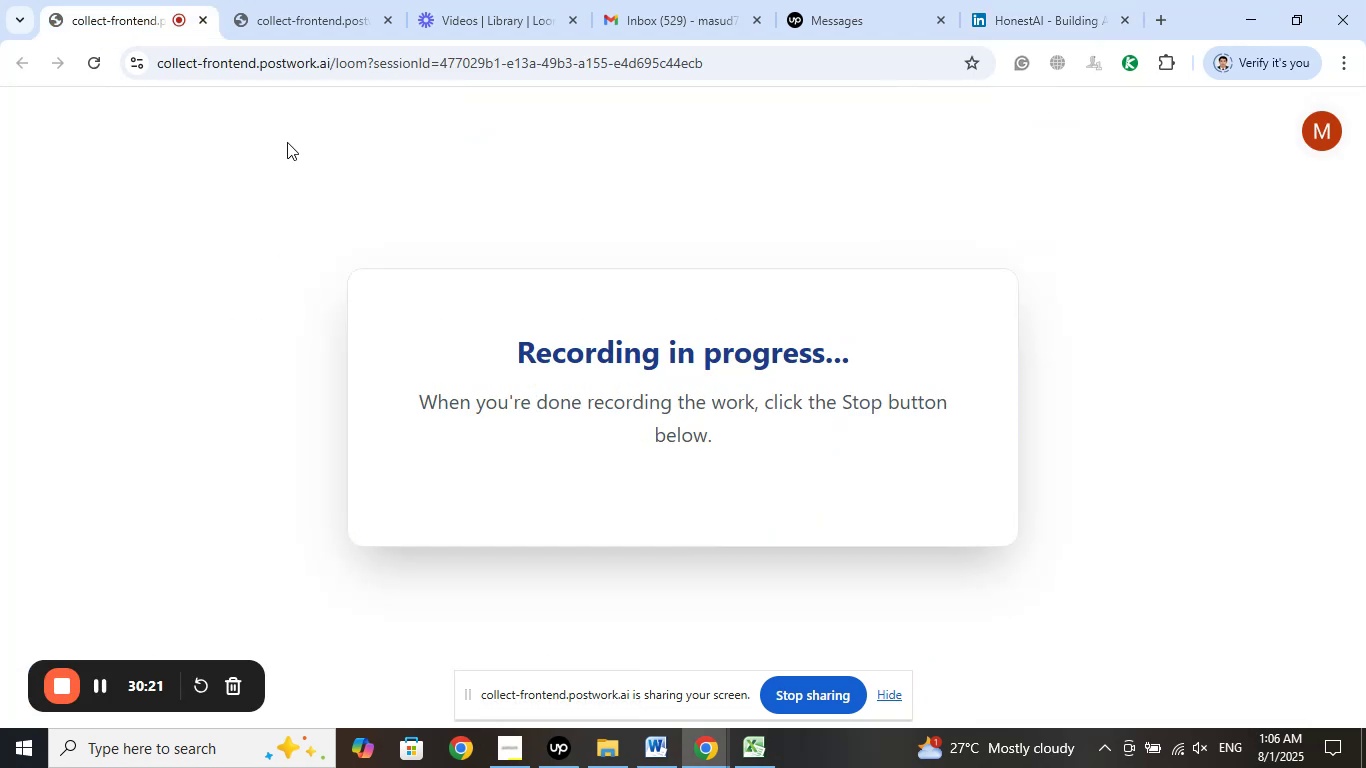 
left_click([300, 13])
 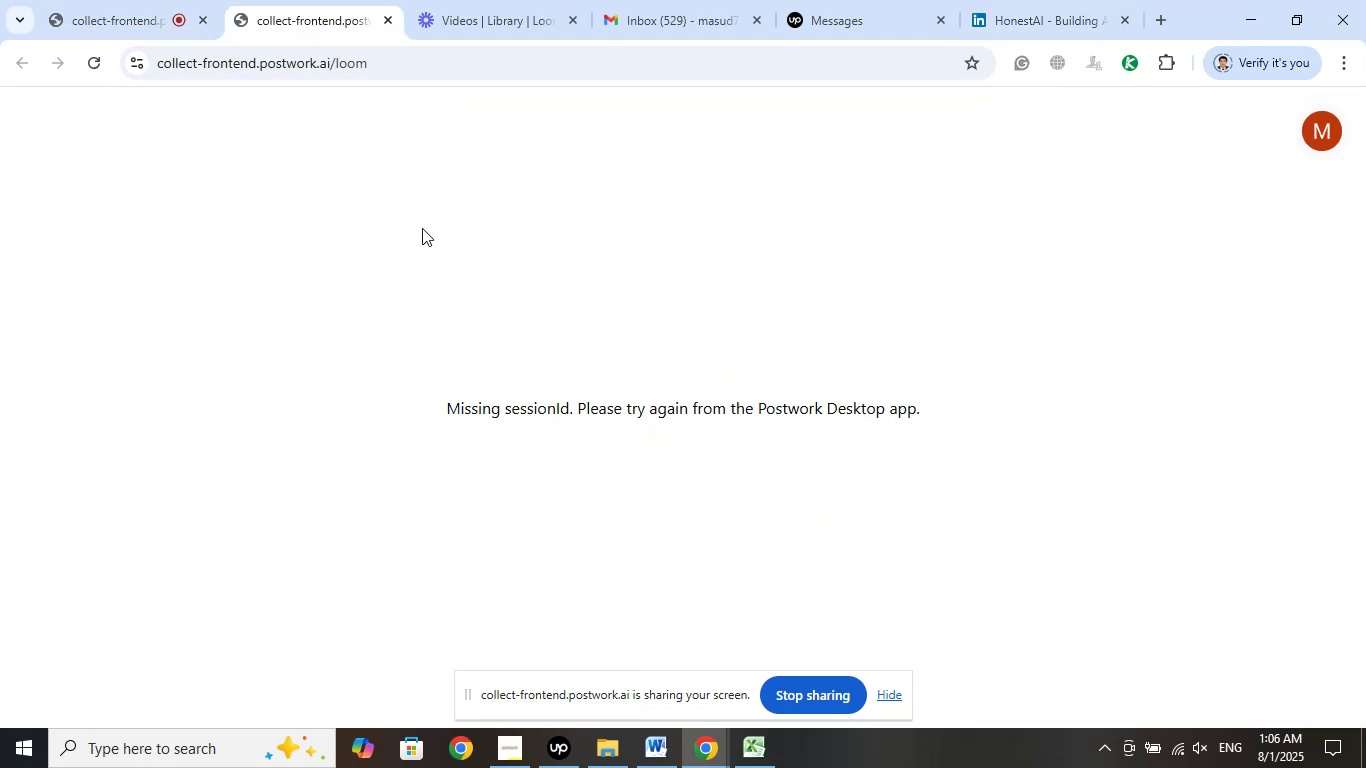 
left_click([469, 3])
 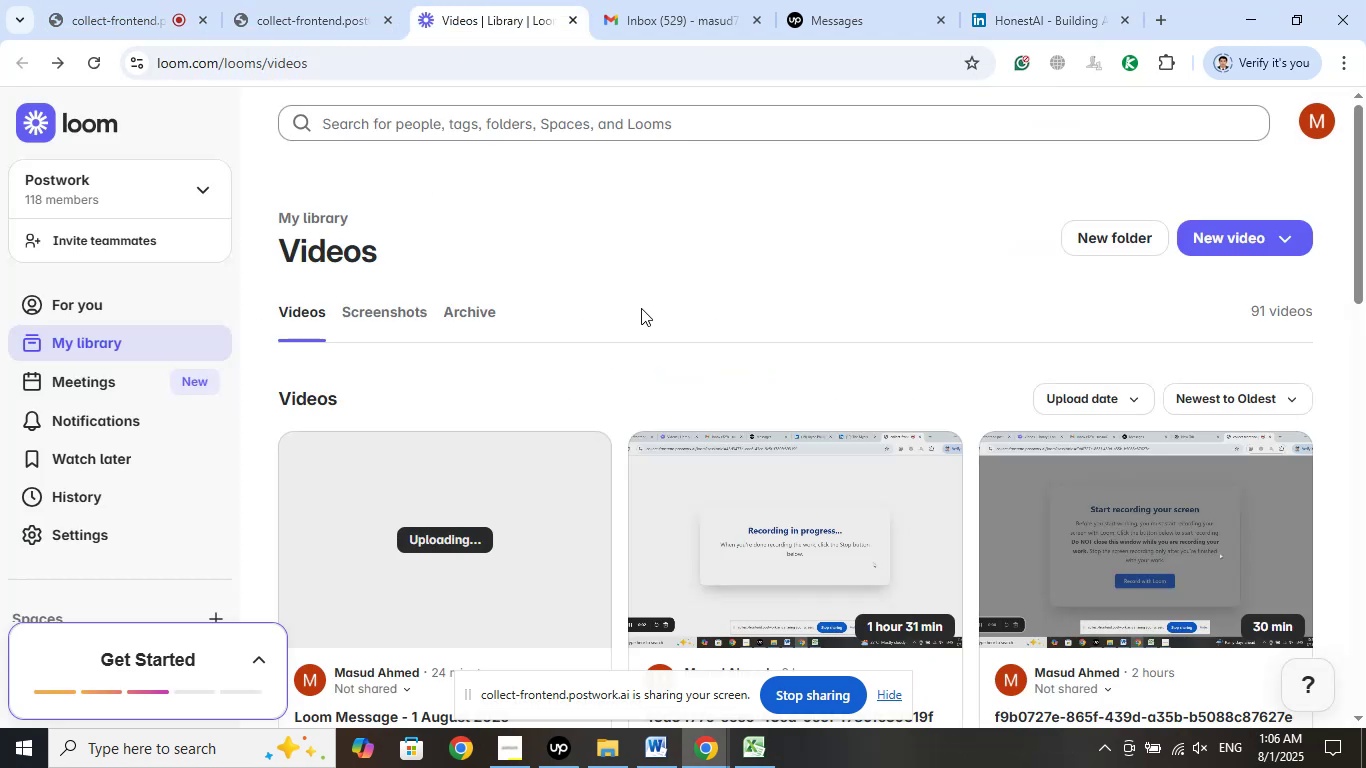 
scroll: coordinate [649, 306], scroll_direction: down, amount: 2.0
 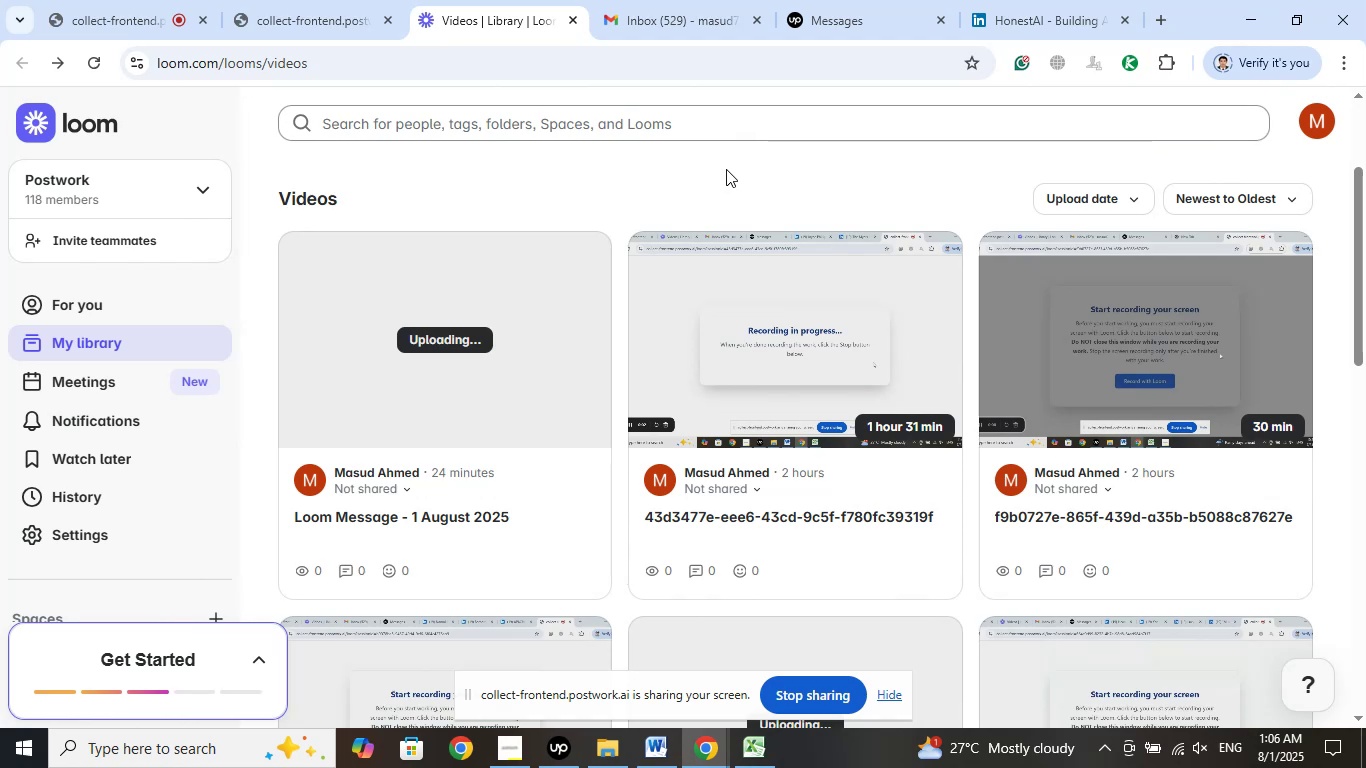 
wait(5.75)
 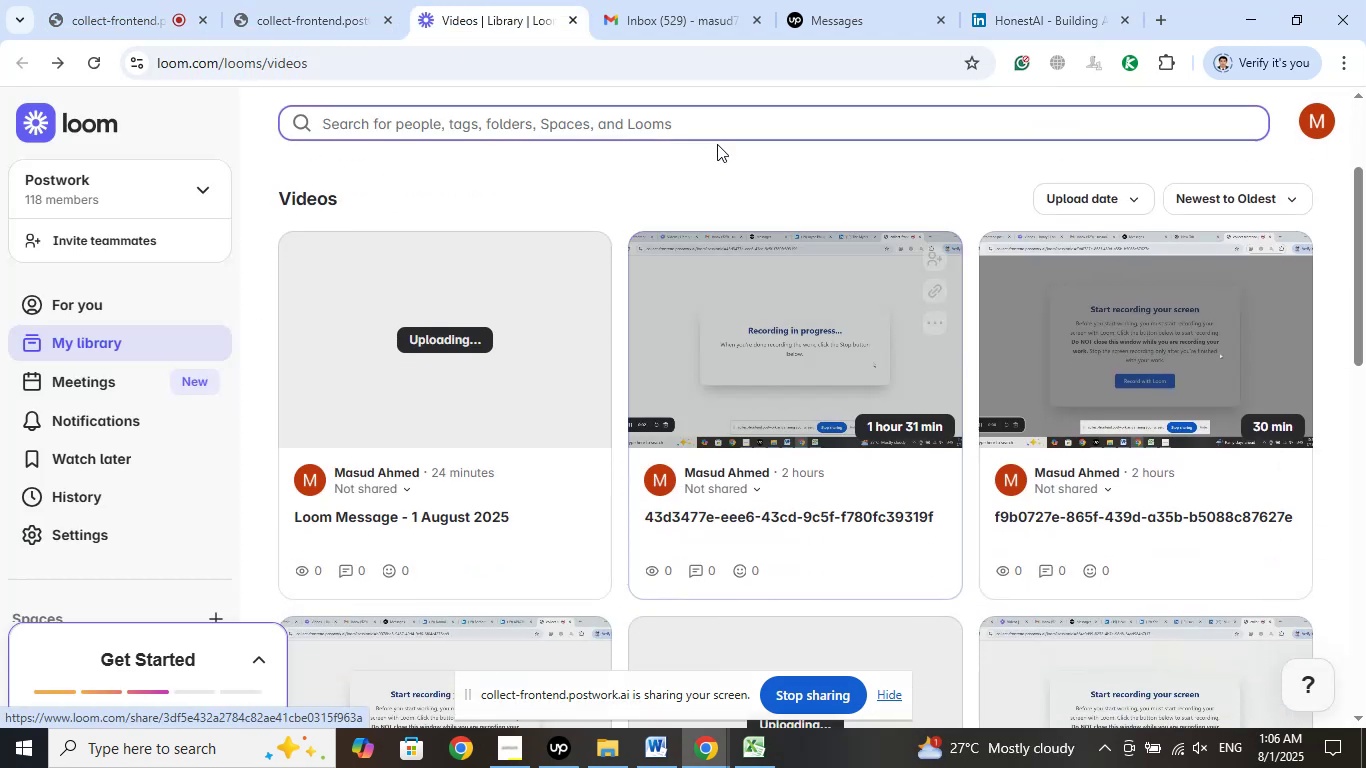 
scroll: coordinate [993, 531], scroll_direction: down, amount: 4.0
 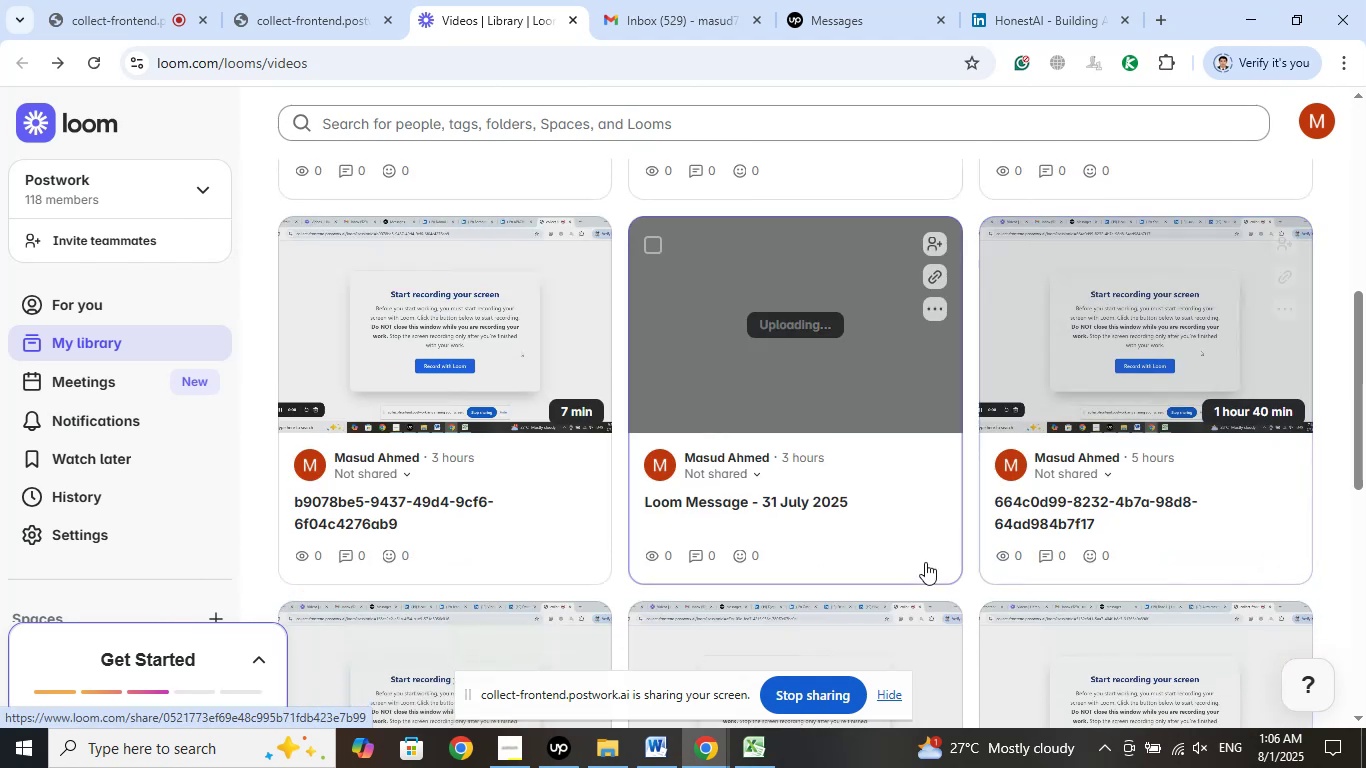 
scroll: coordinate [924, 561], scroll_direction: up, amount: 10.0
 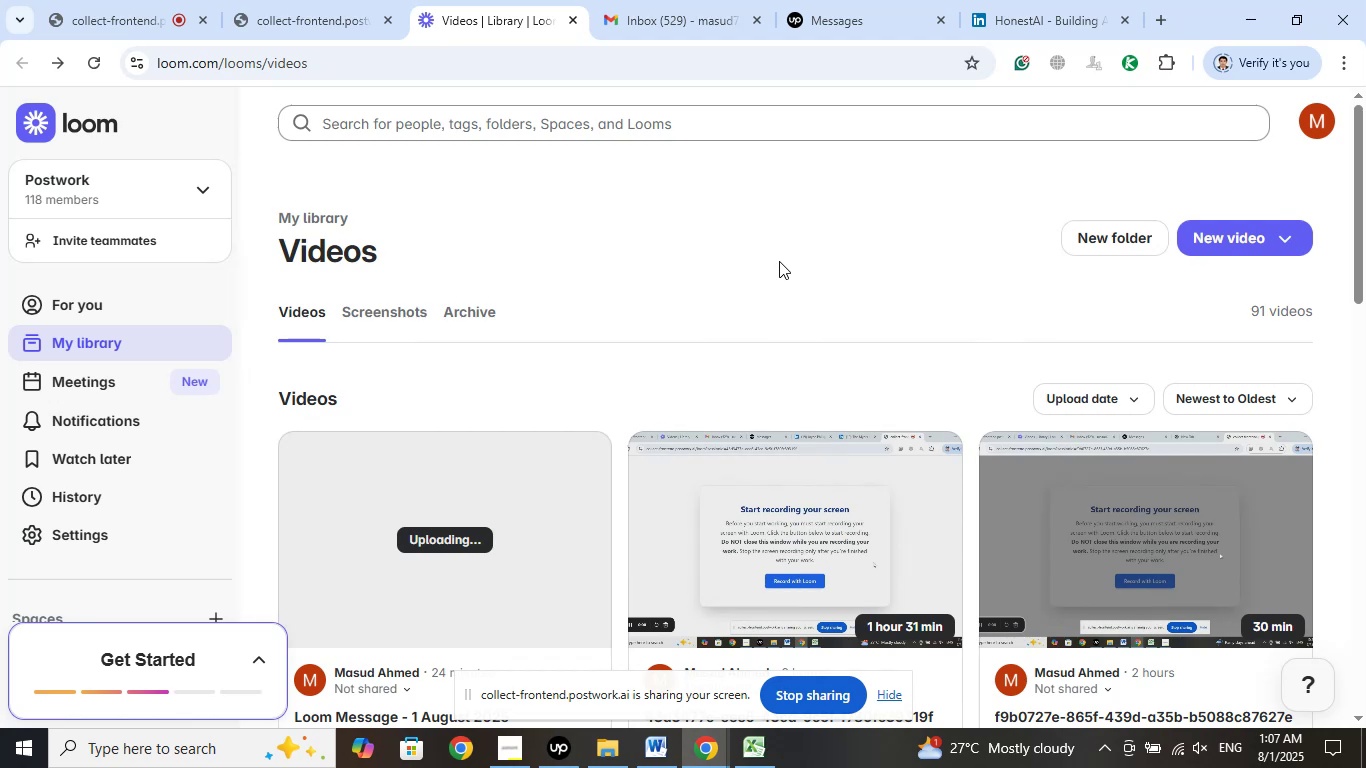 
wait(13.12)
 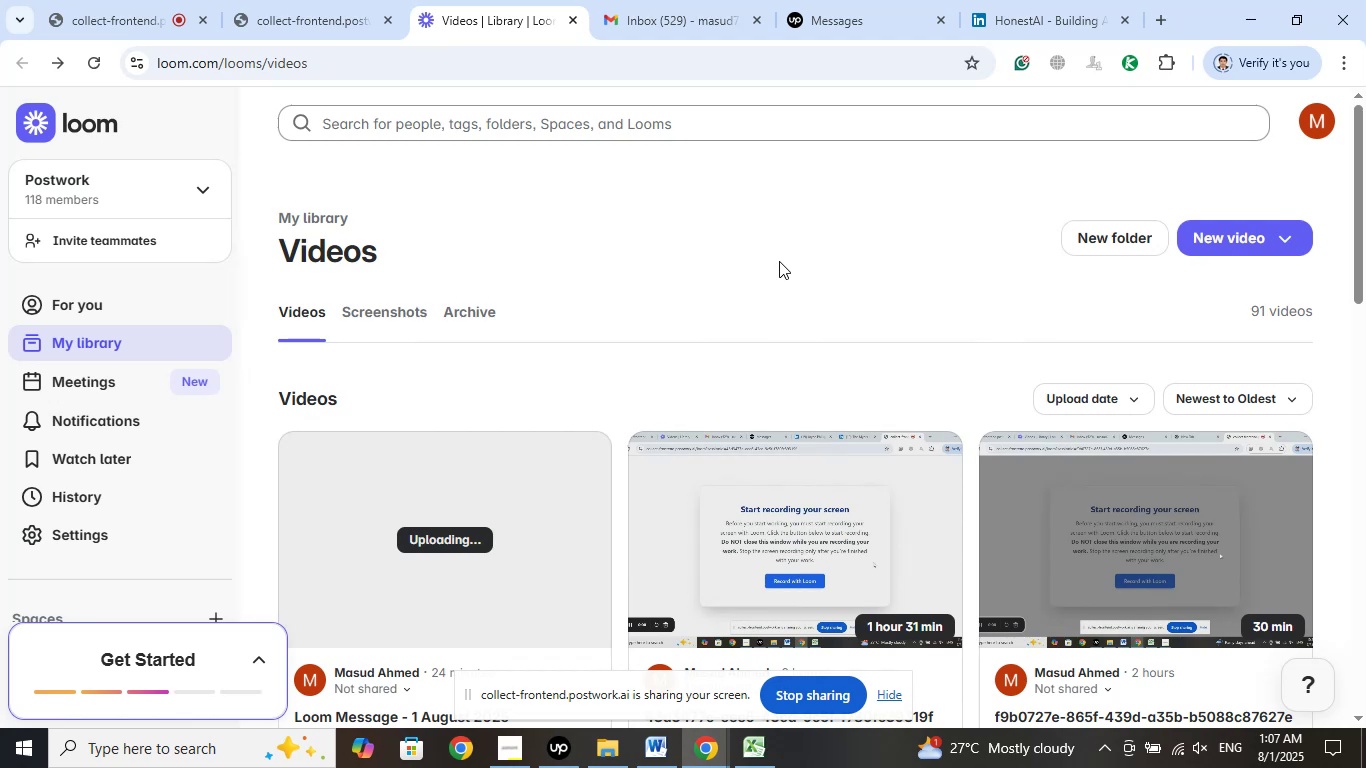 
left_click([90, 0])
 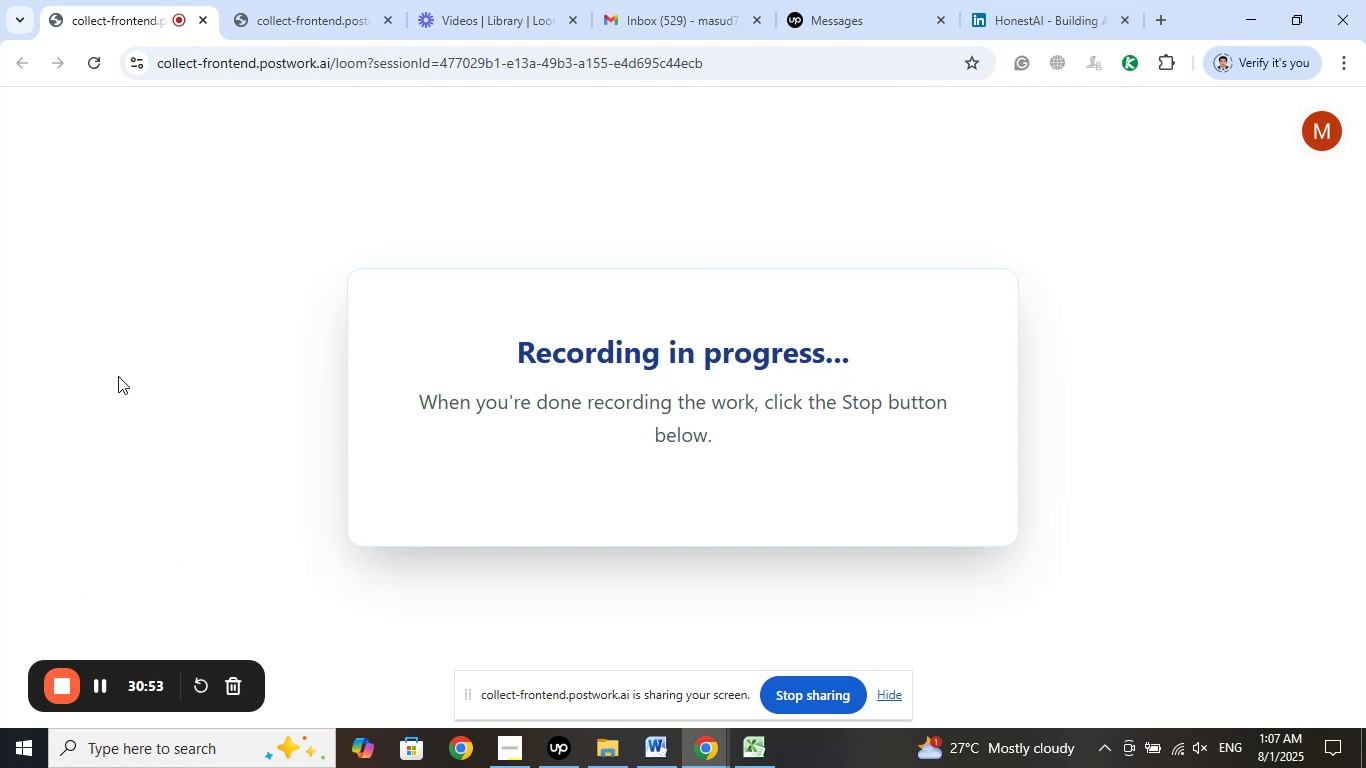 
wait(7.13)
 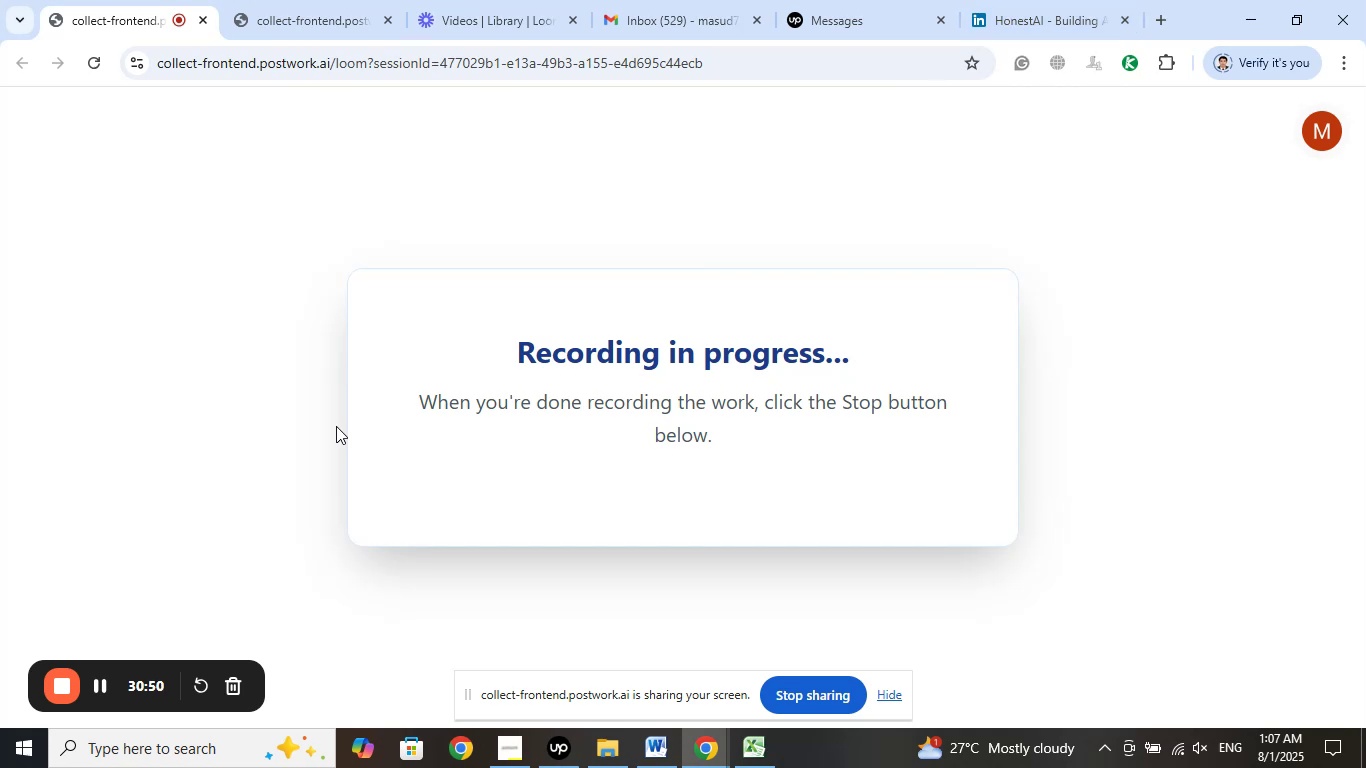 
left_click([1049, 0])
 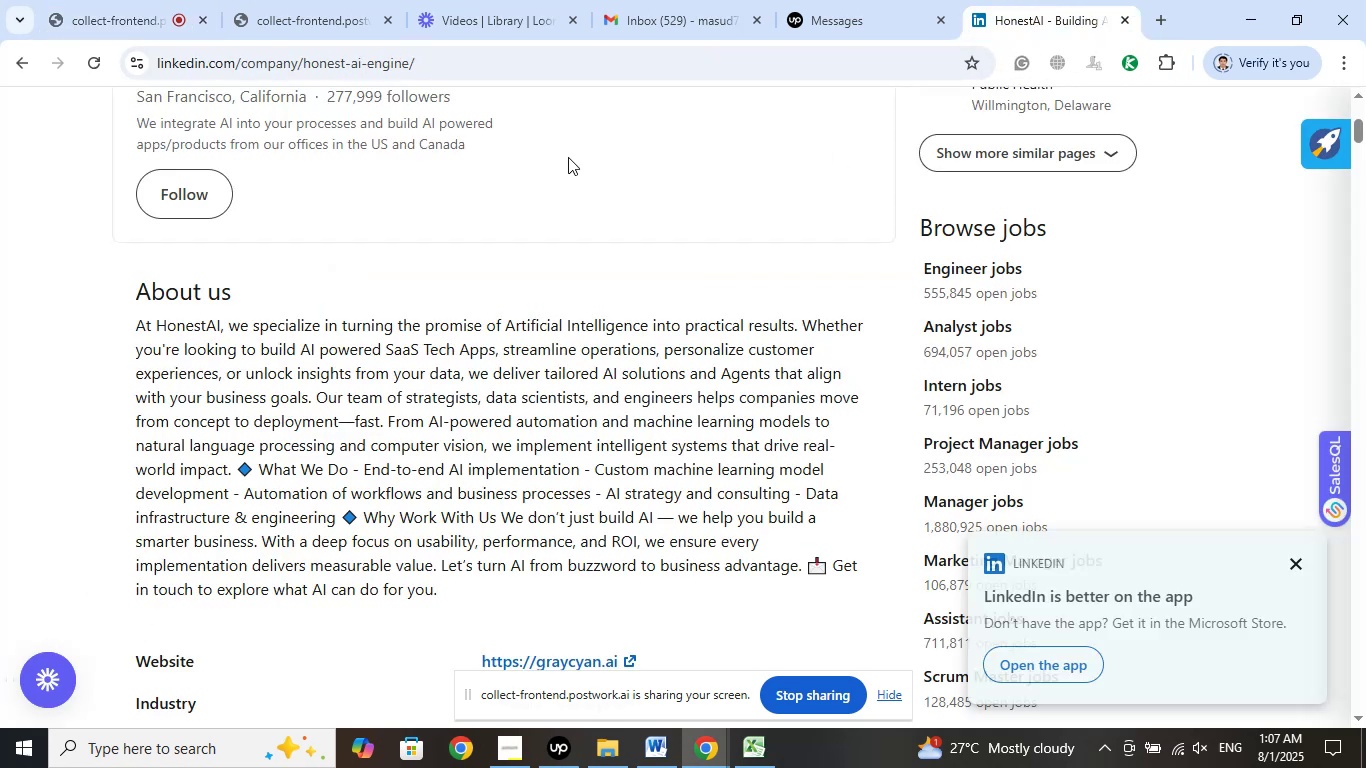 
scroll: coordinate [634, 253], scroll_direction: up, amount: 7.0
 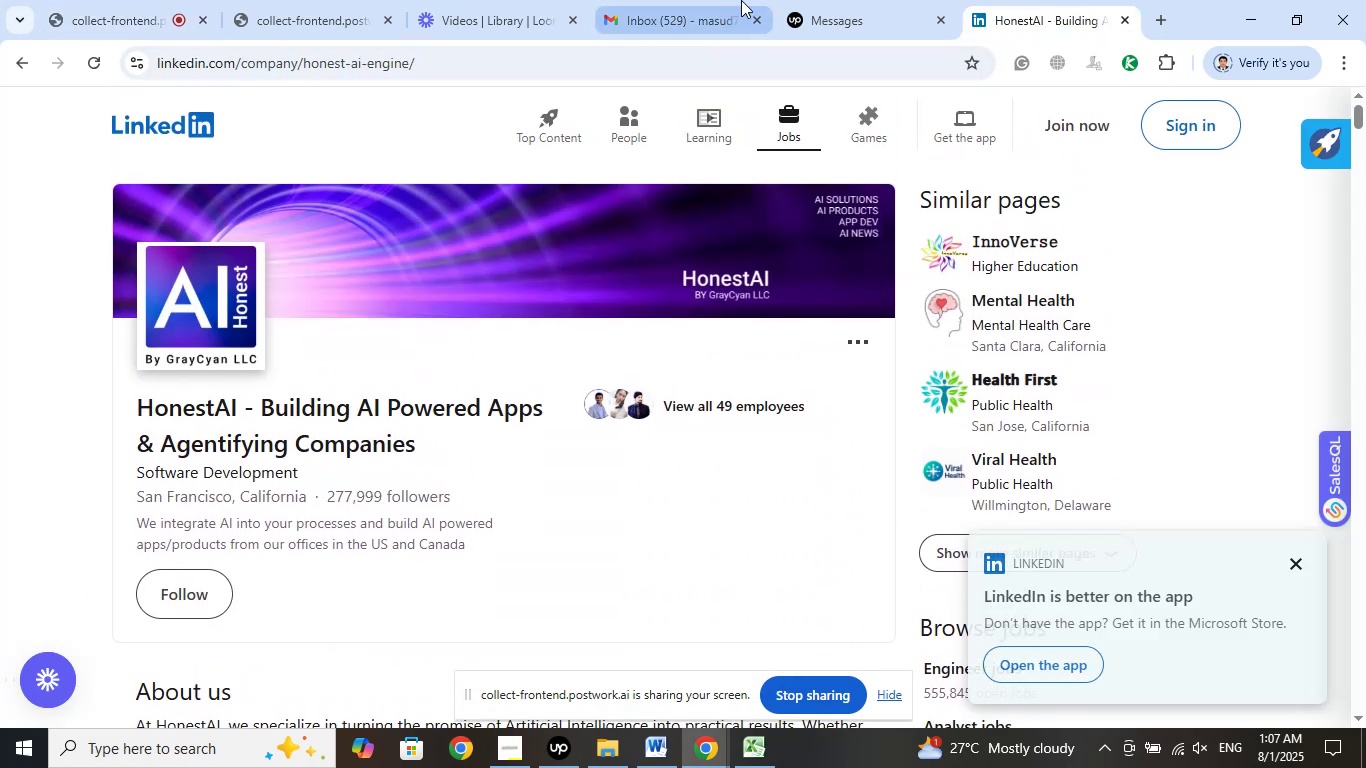 